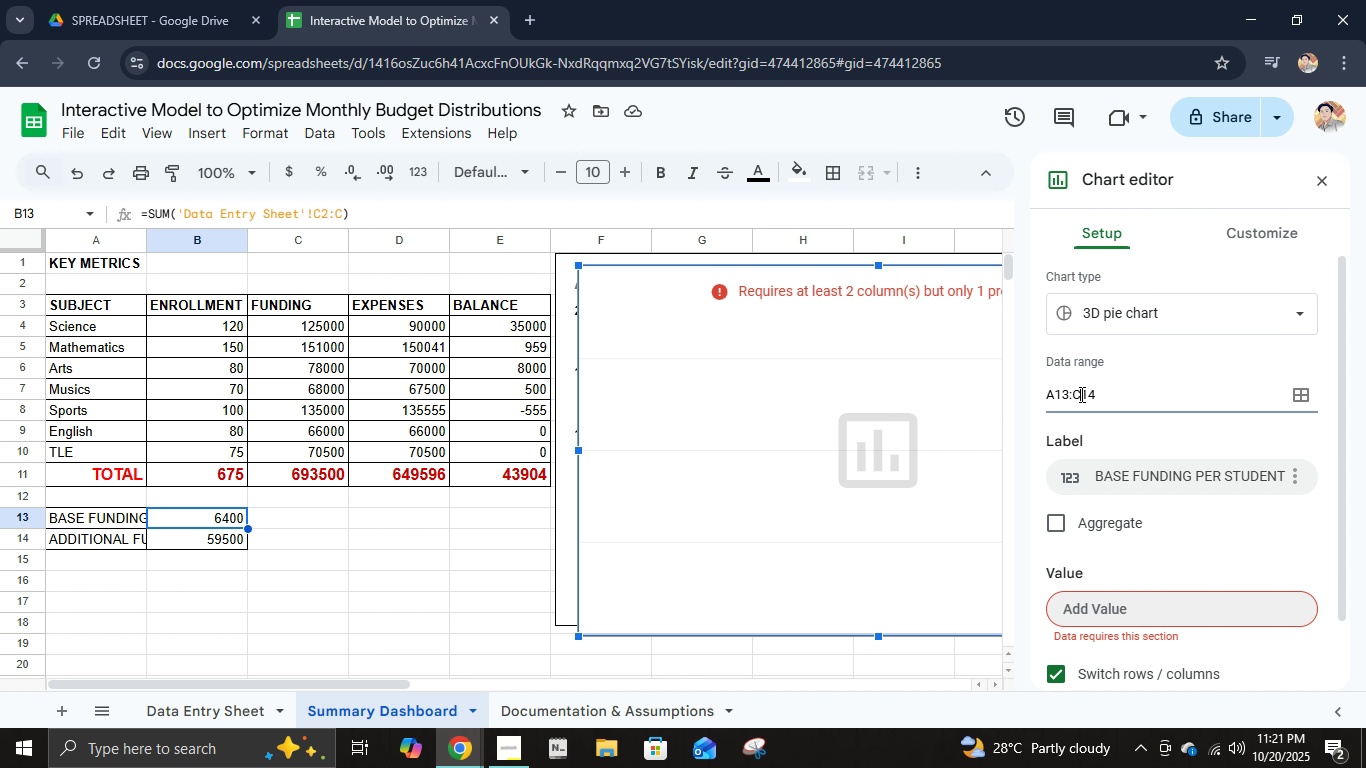 
key(Backspace)
 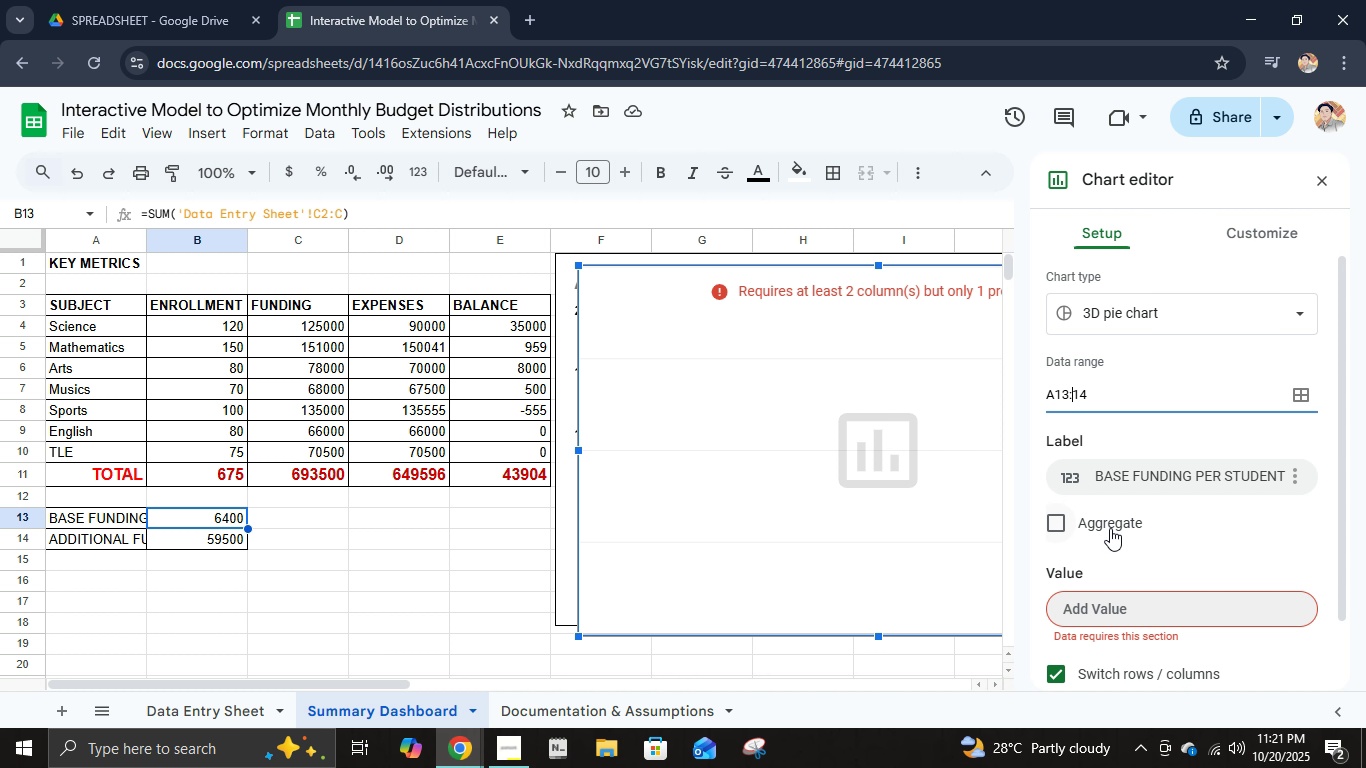 
key(B)
 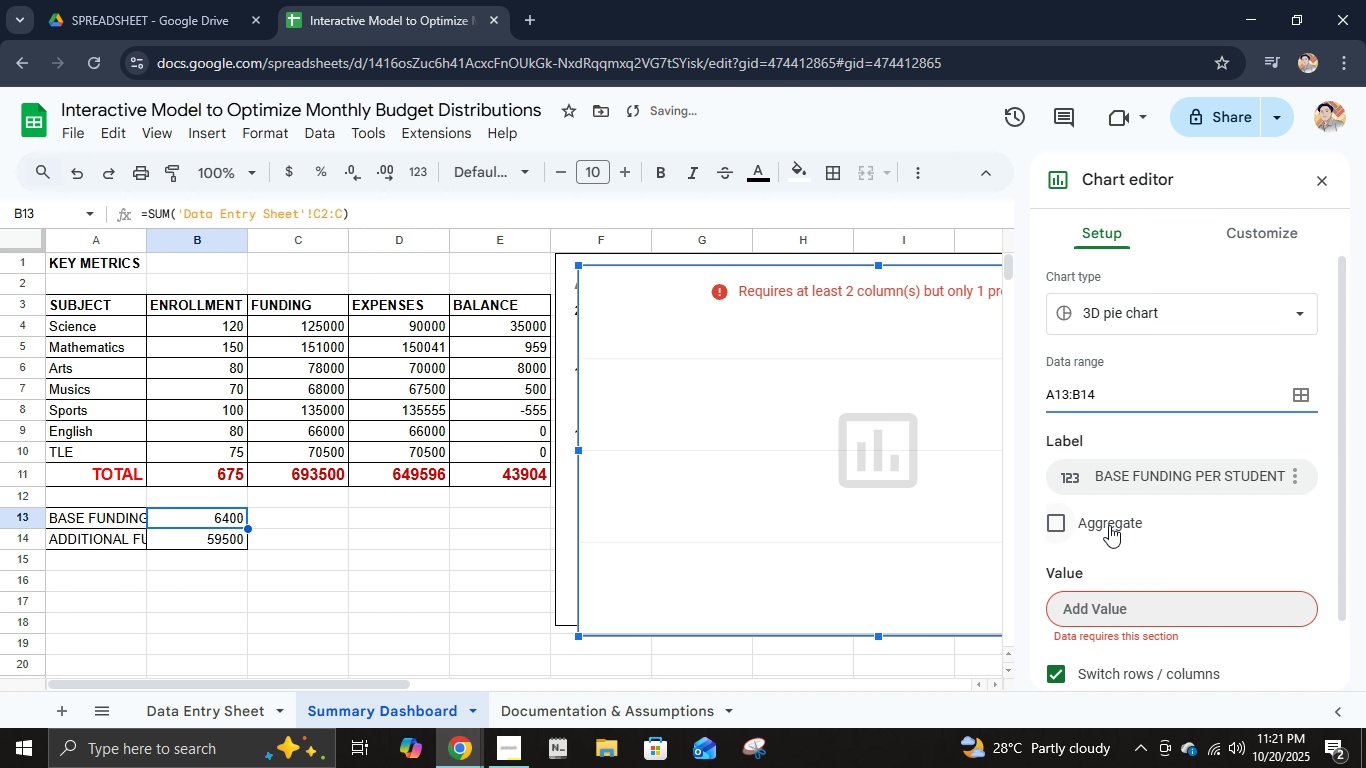 
key(Enter)
 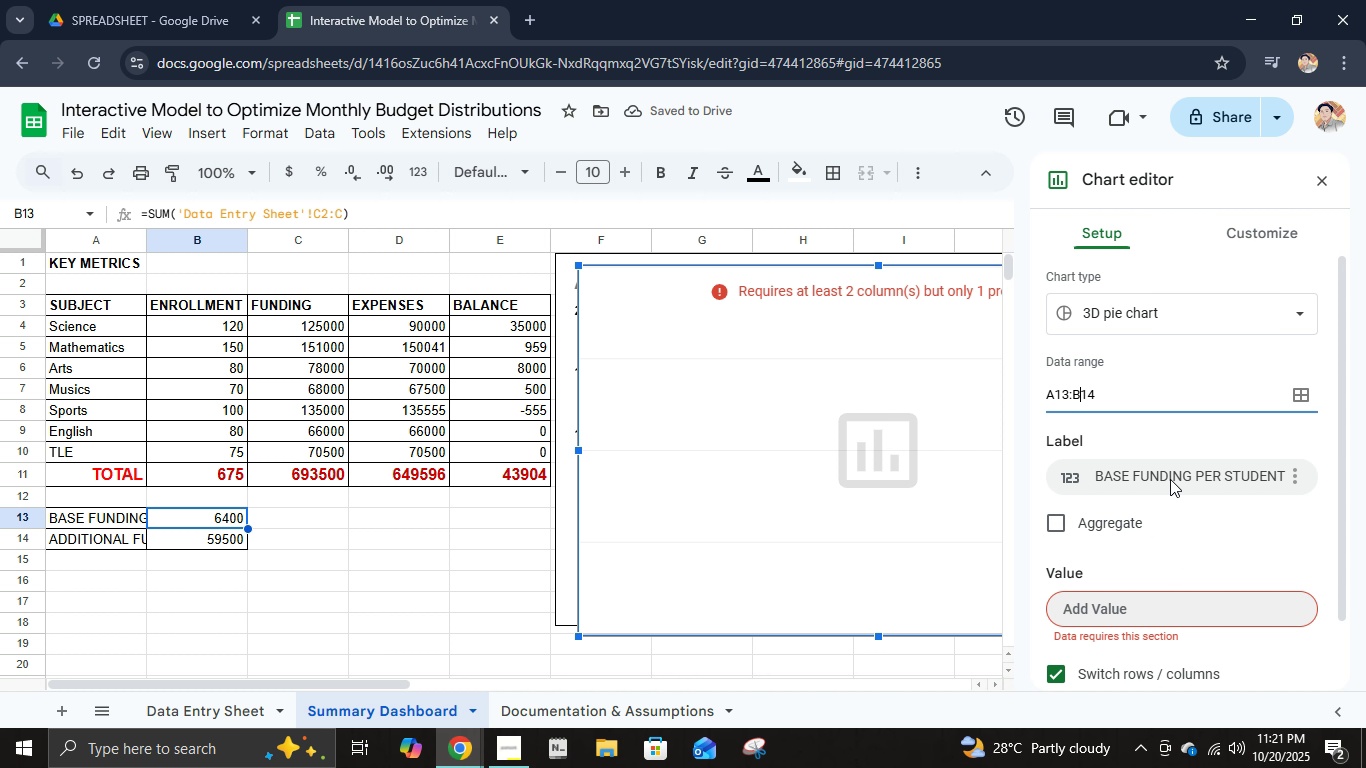 
key(Enter)
 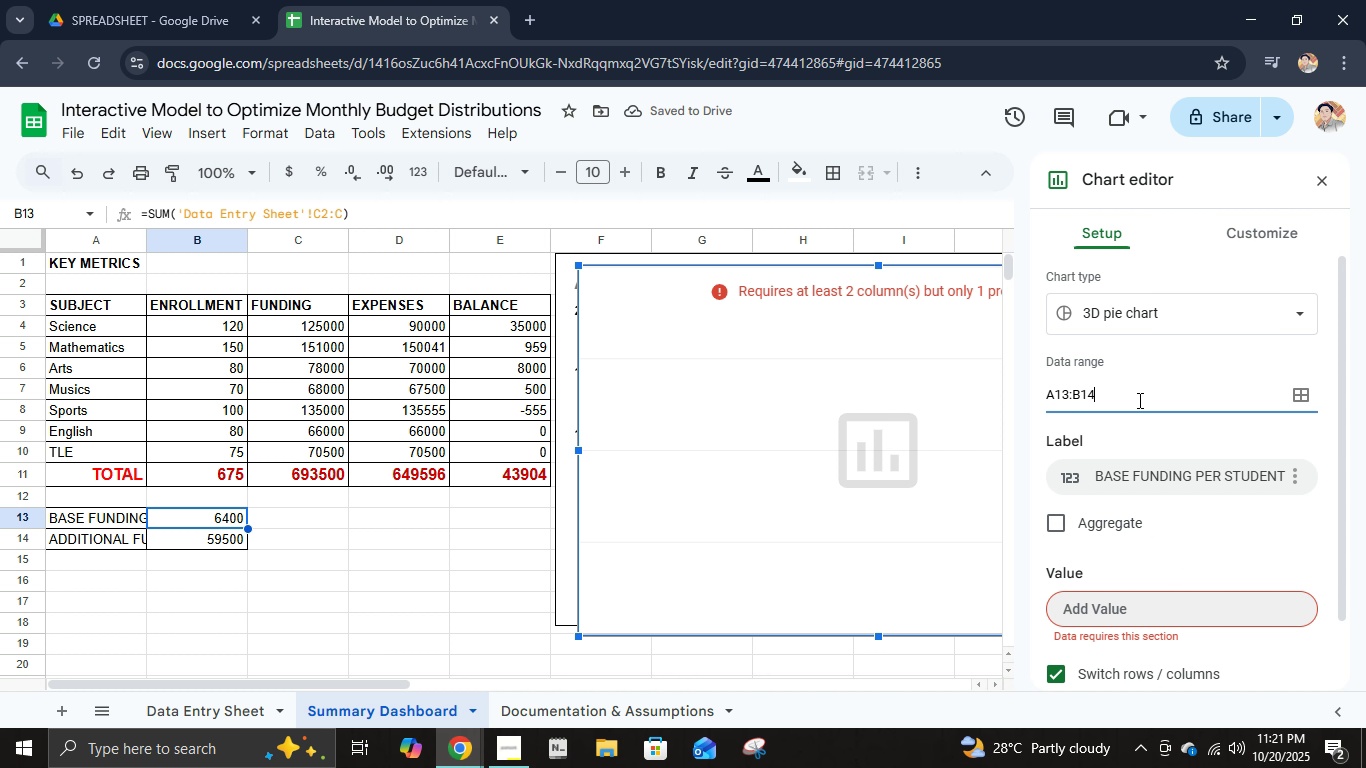 
left_click([1138, 400])
 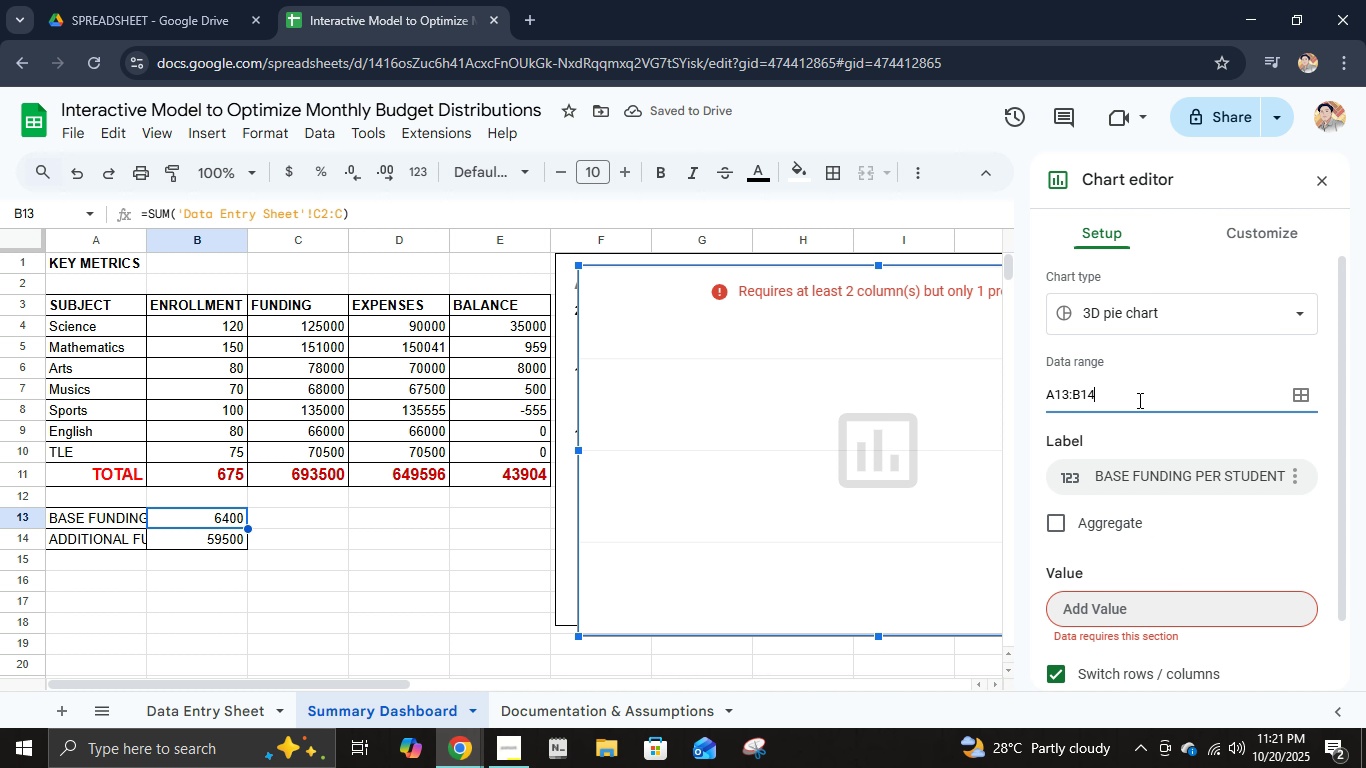 
key(Enter)
 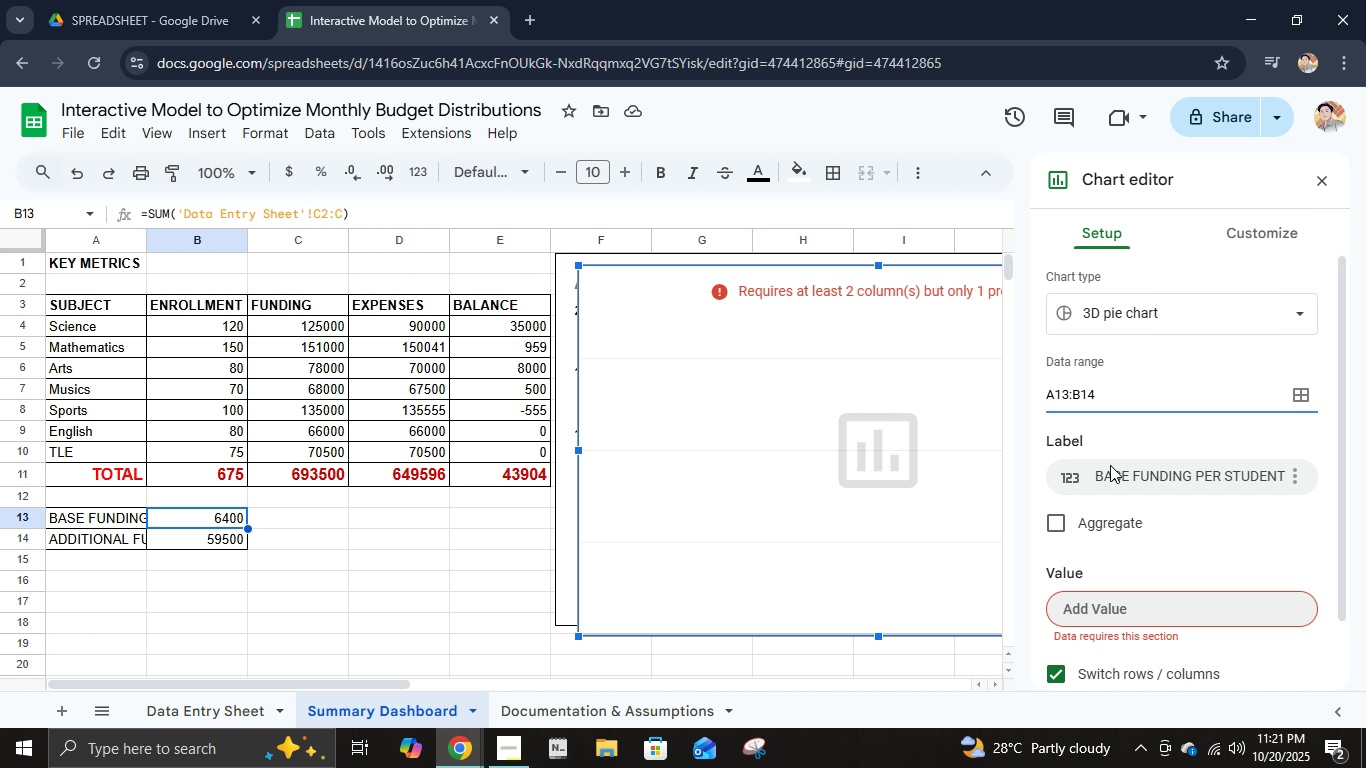 
left_click([1122, 478])
 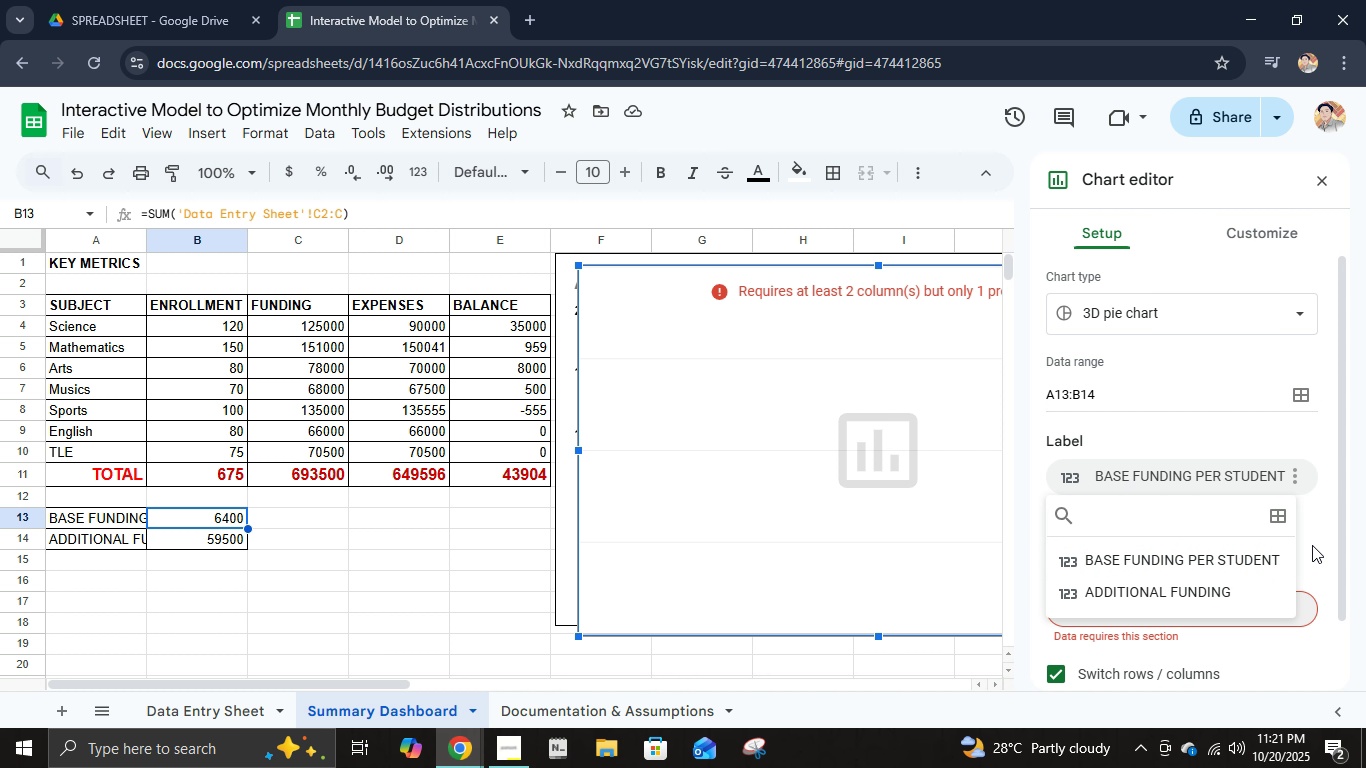 
left_click([1319, 540])
 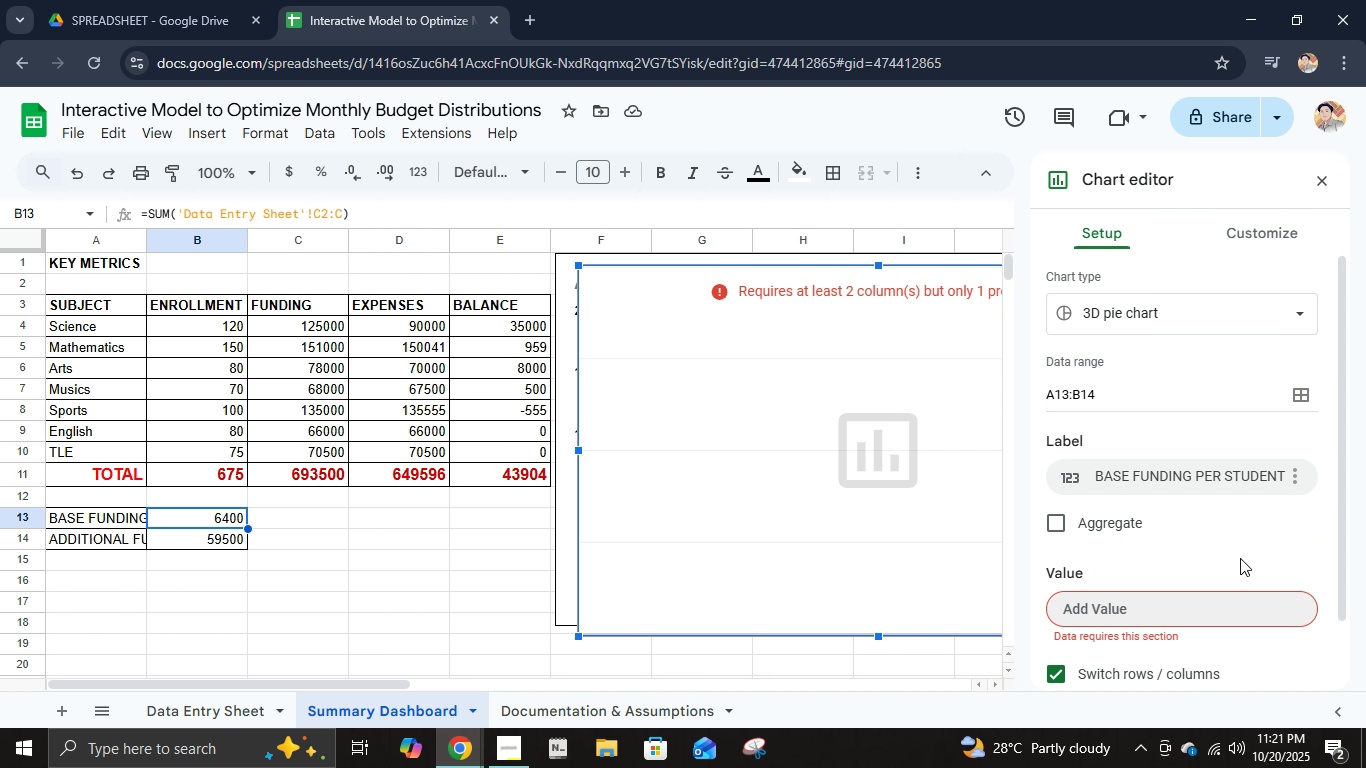 
scroll: coordinate [1240, 554], scroll_direction: down, amount: 2.0
 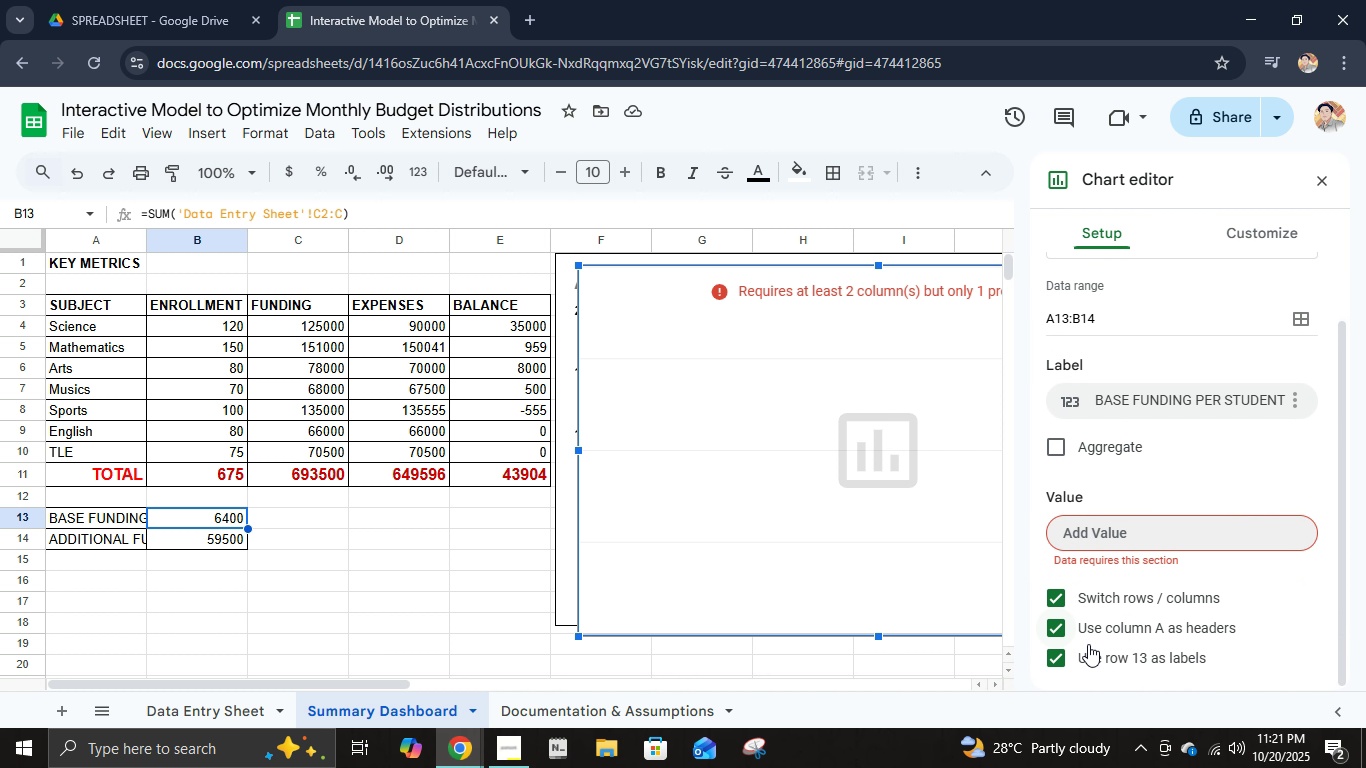 
left_click([1054, 661])
 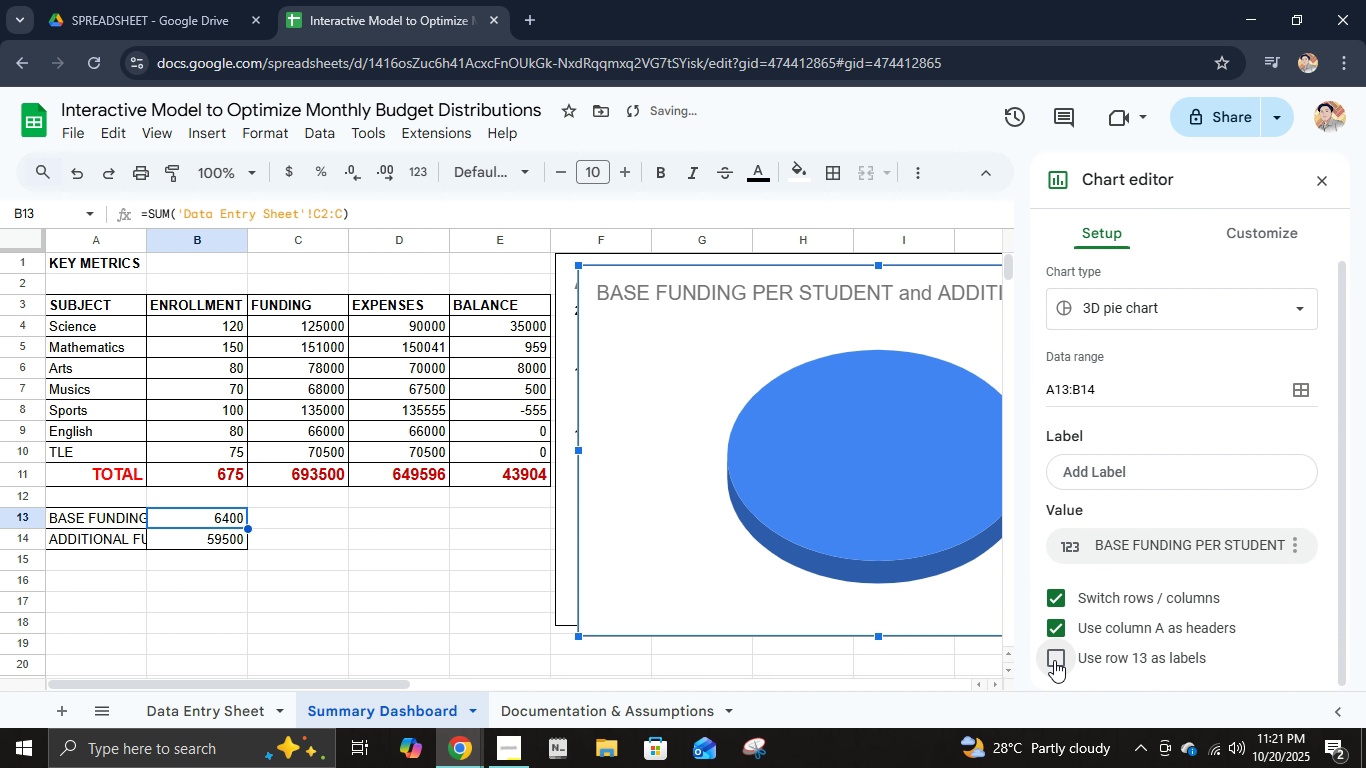 
left_click([1054, 660])
 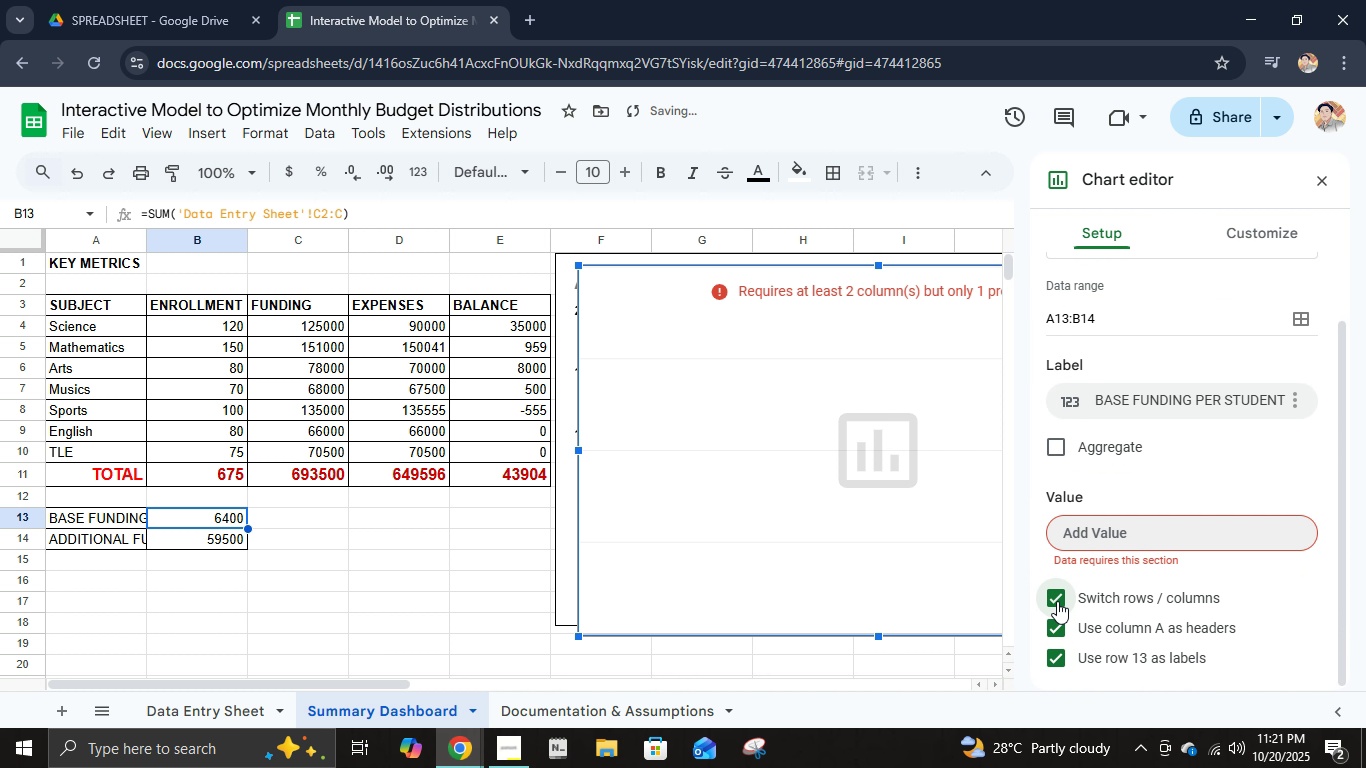 
left_click([1057, 601])
 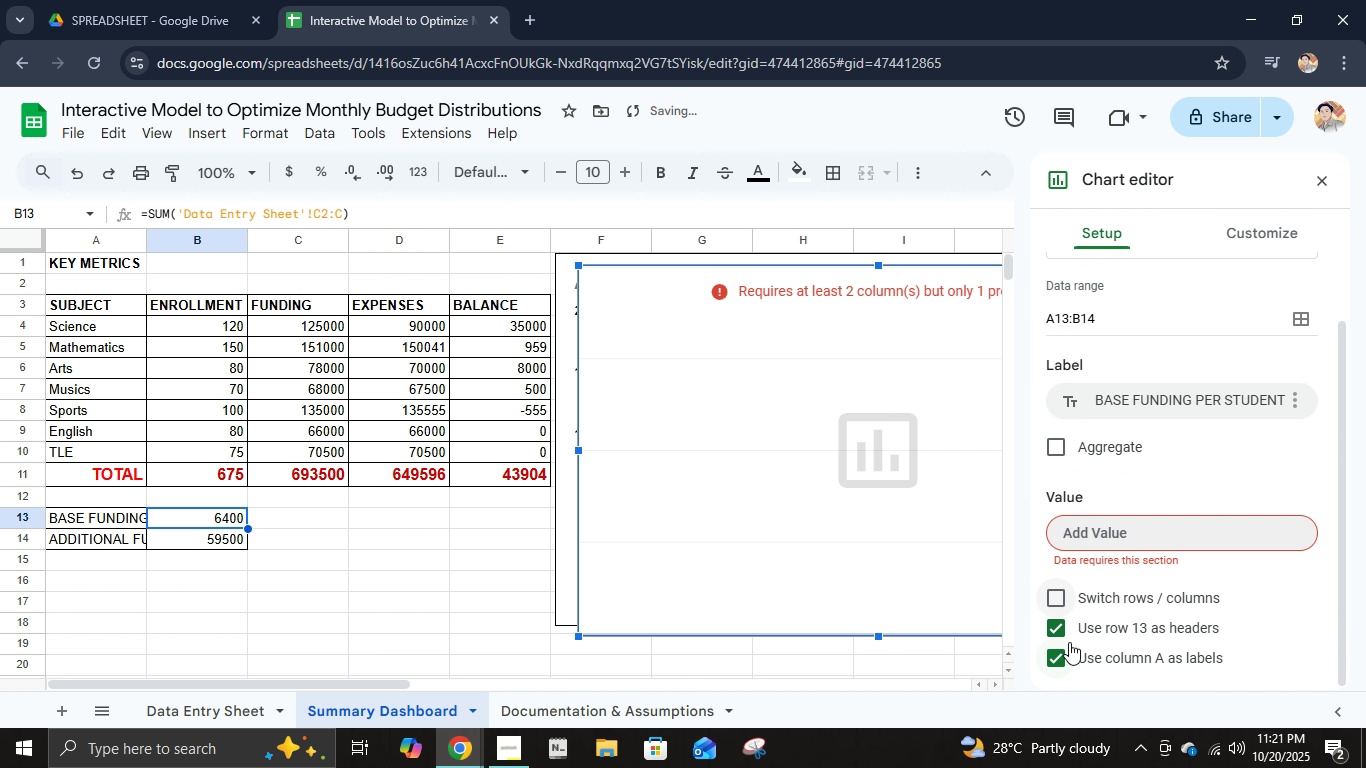 
left_click([1064, 628])
 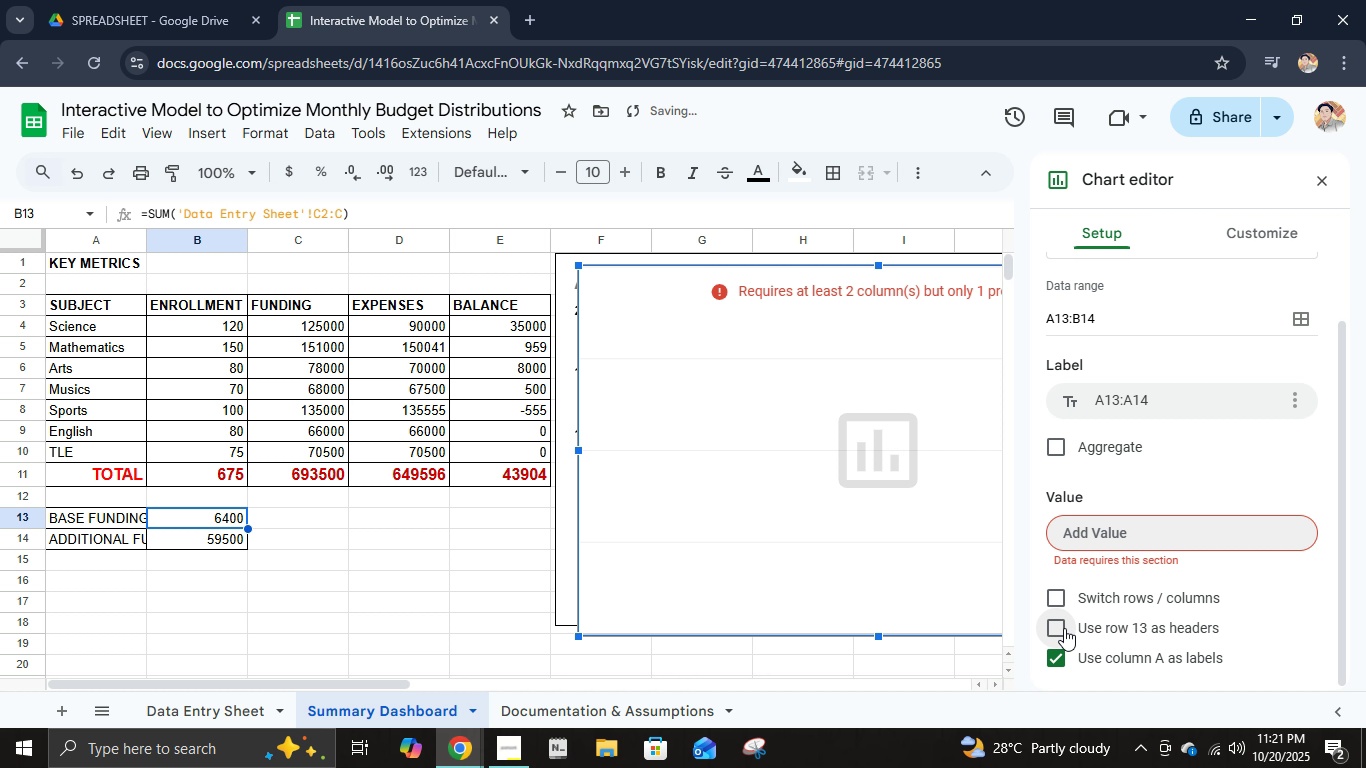 
left_click([1064, 628])
 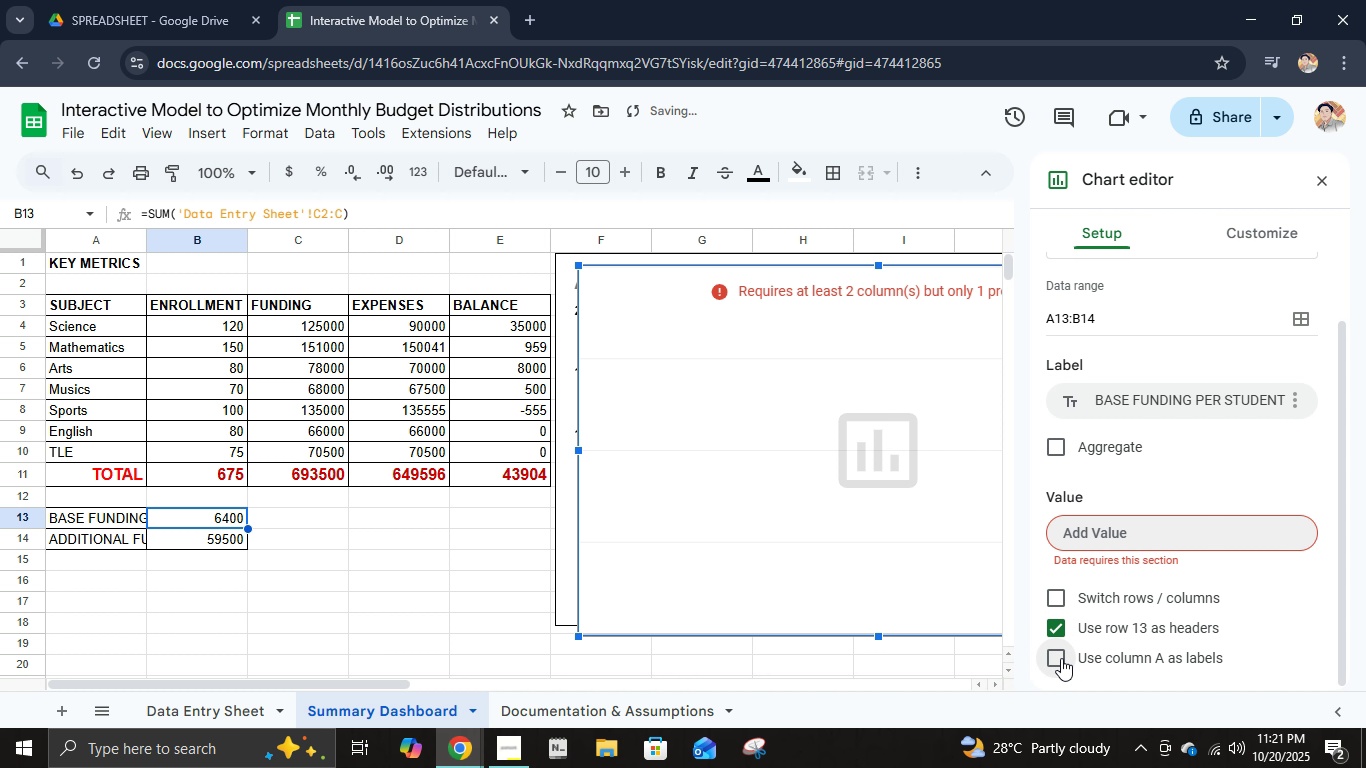 
double_click([1061, 658])
 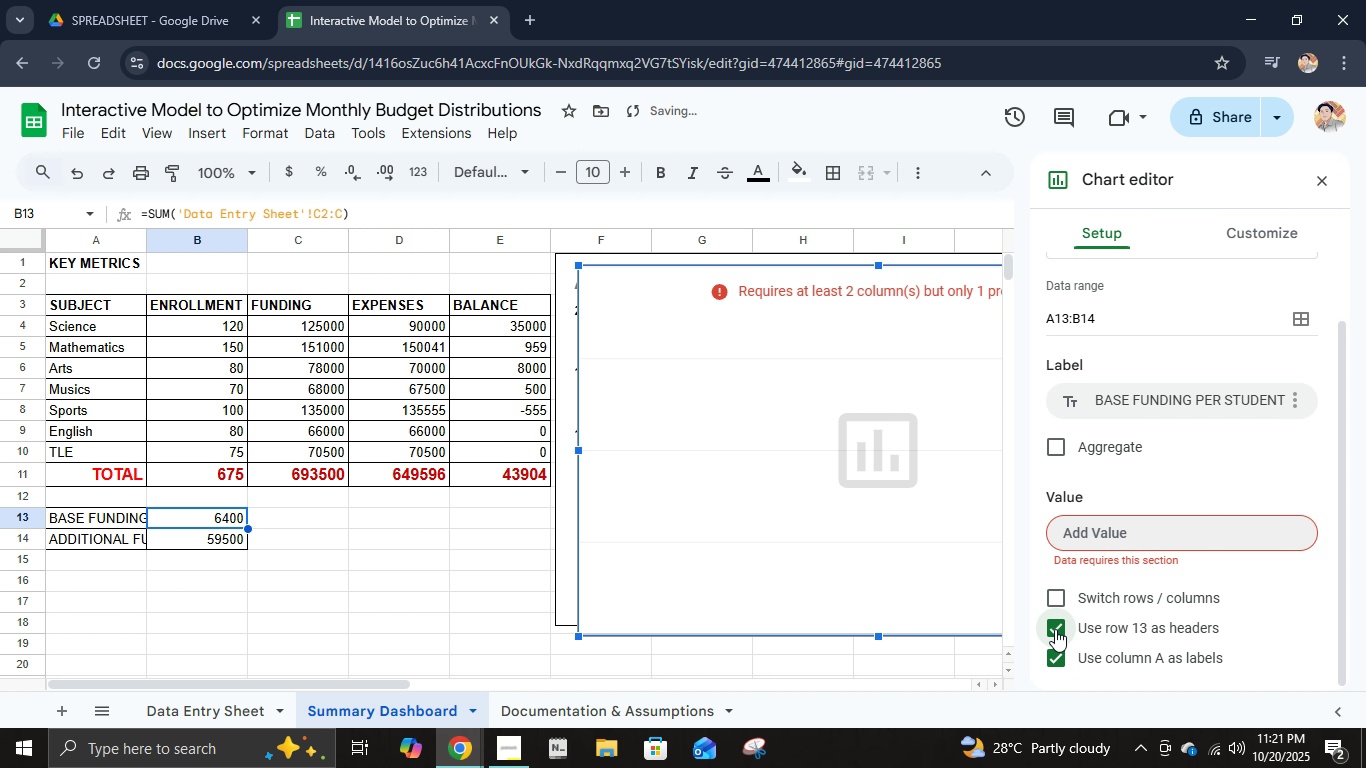 
triple_click([1055, 629])
 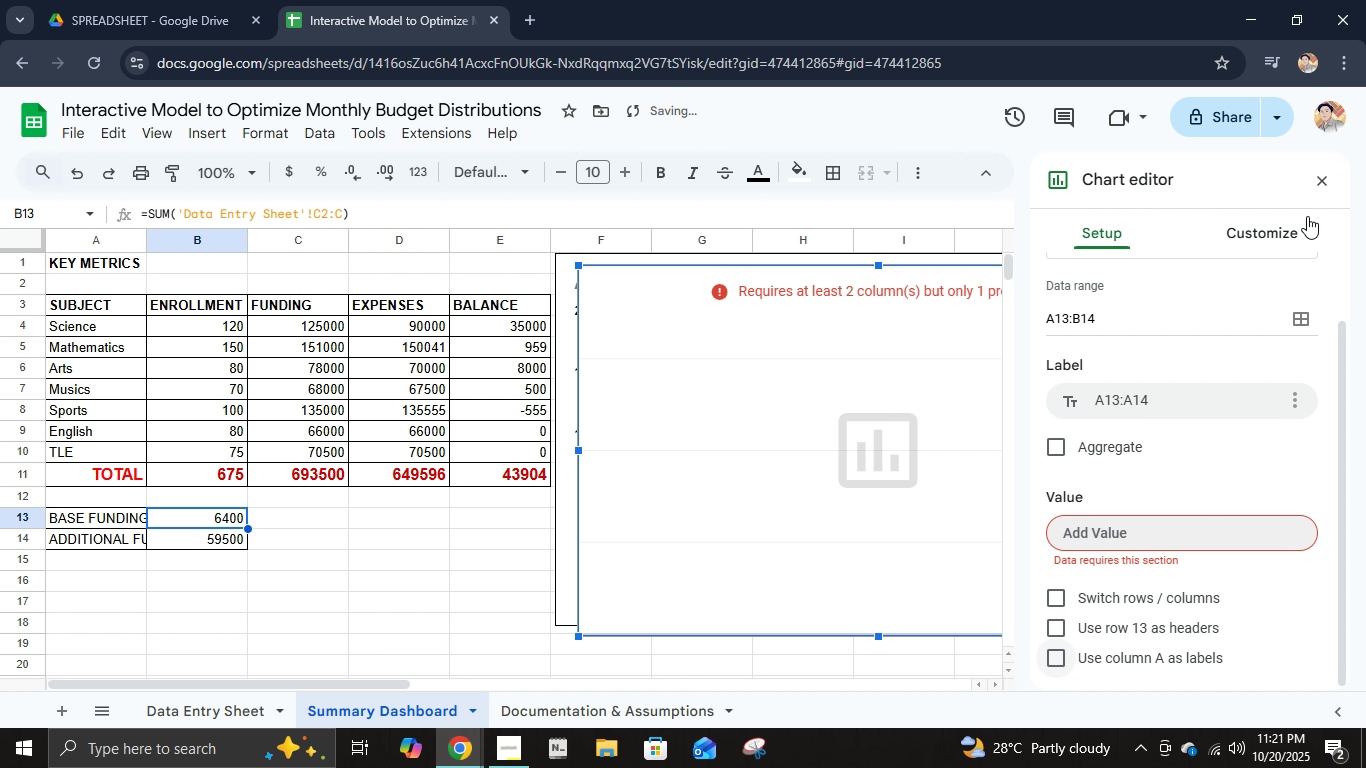 
left_click([1323, 188])
 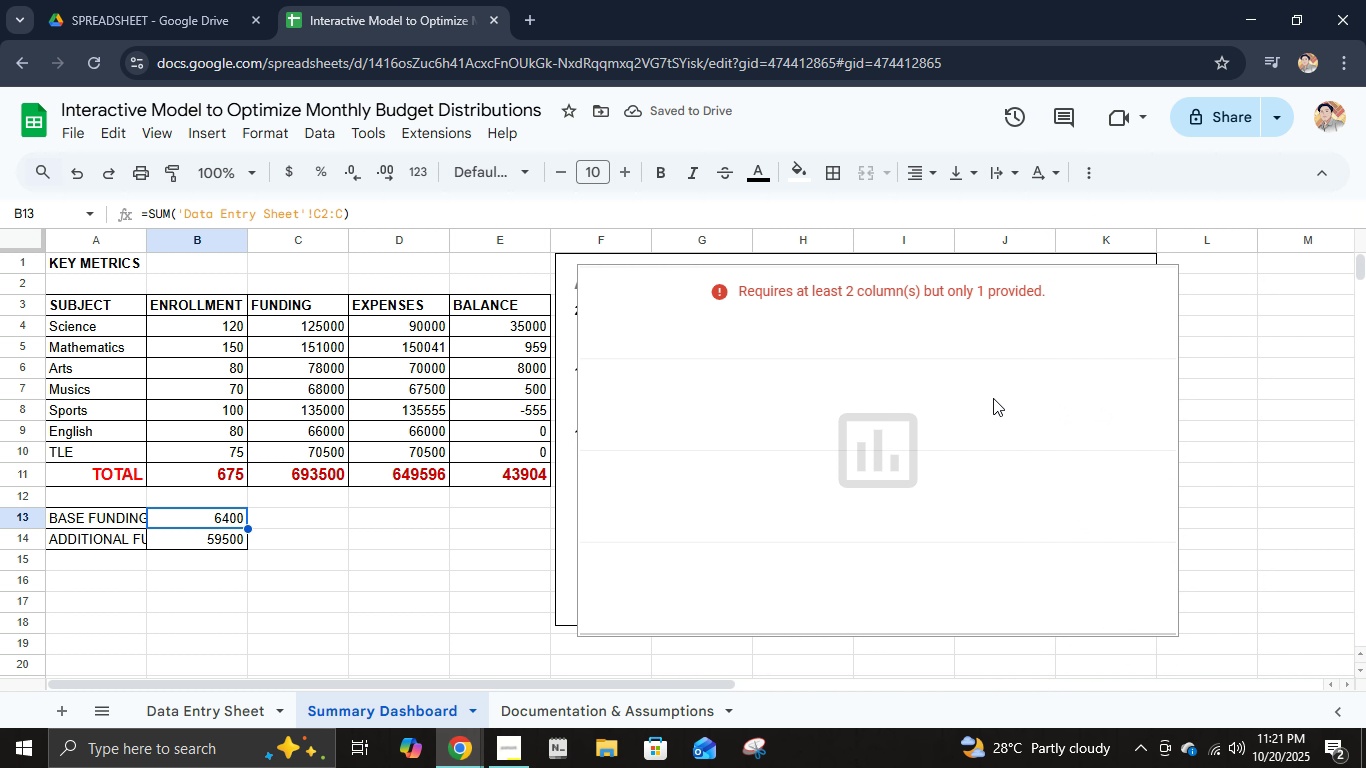 
left_click([993, 398])
 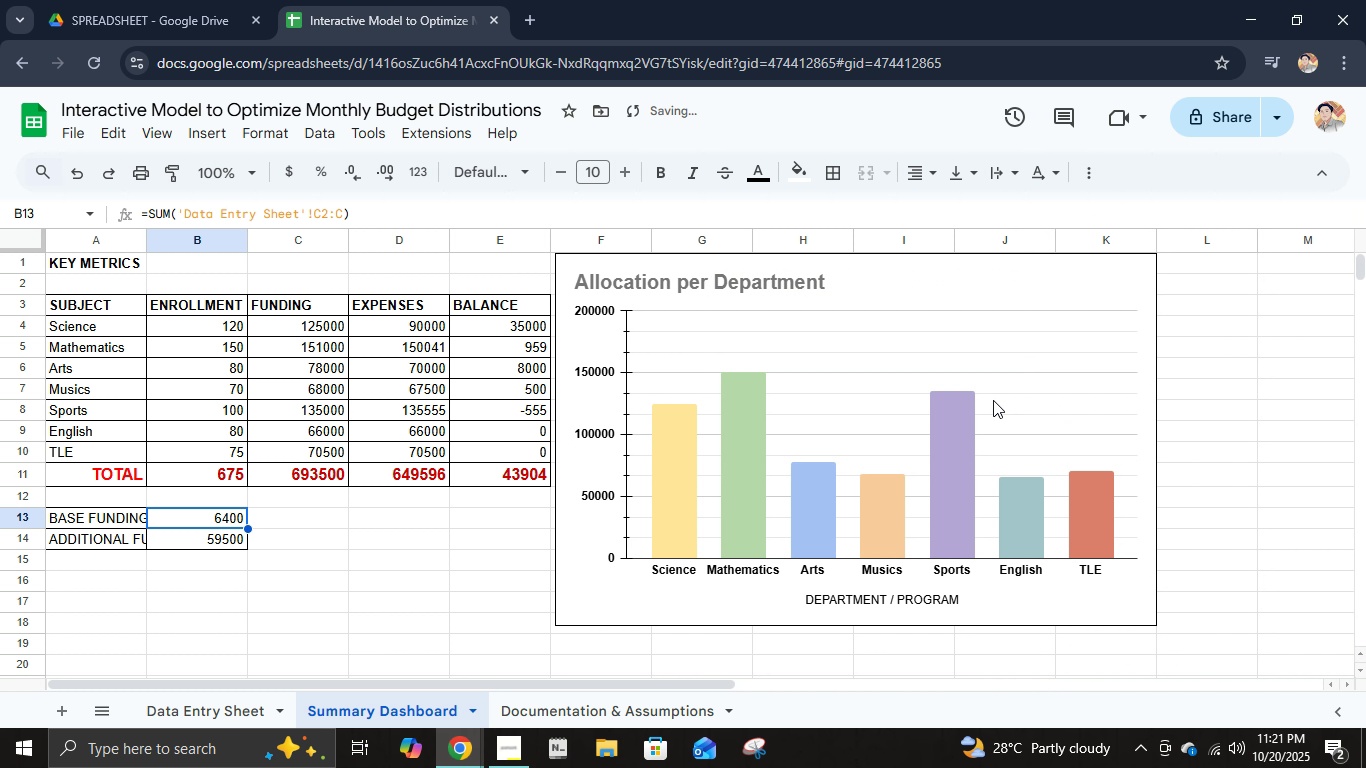 
key(Delete)
 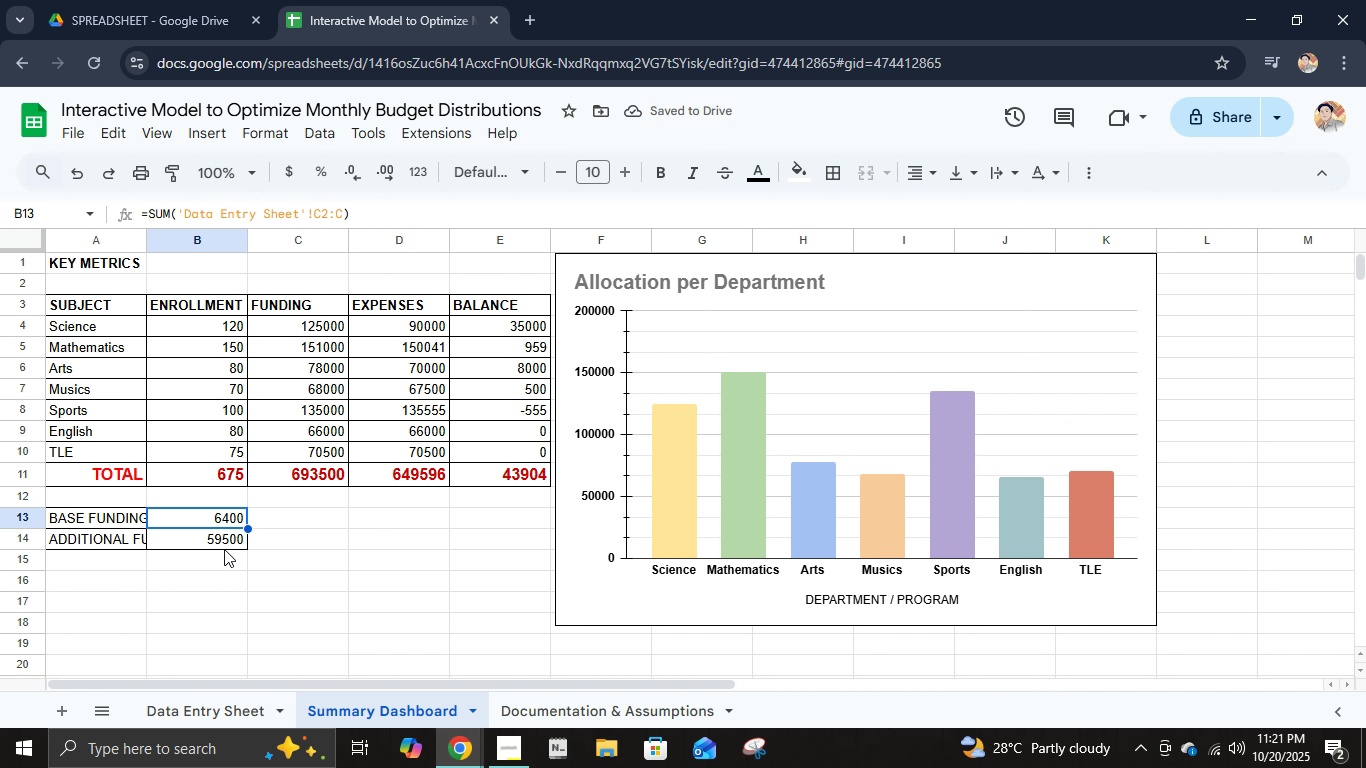 
left_click([124, 517])
 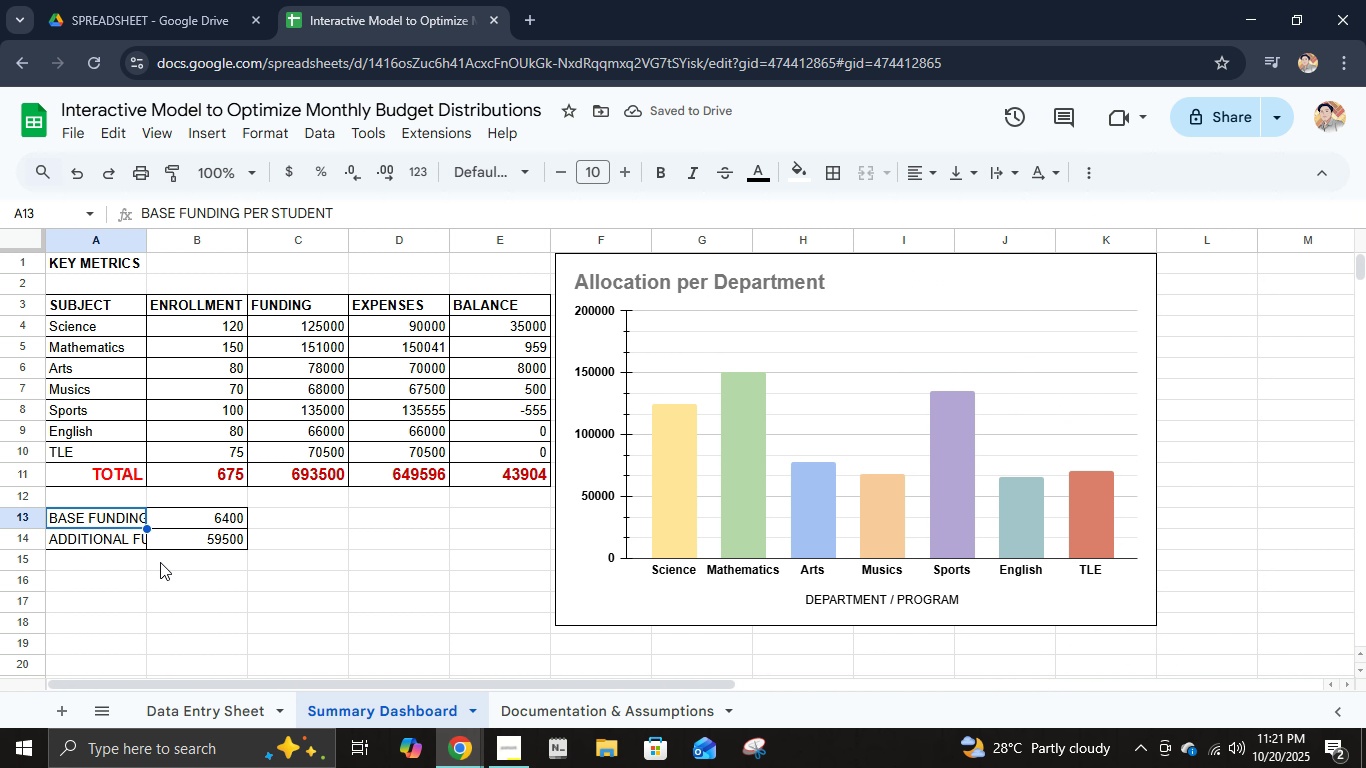 
hold_key(key=ShiftLeft, duration=0.47)
left_click([167, 545])
 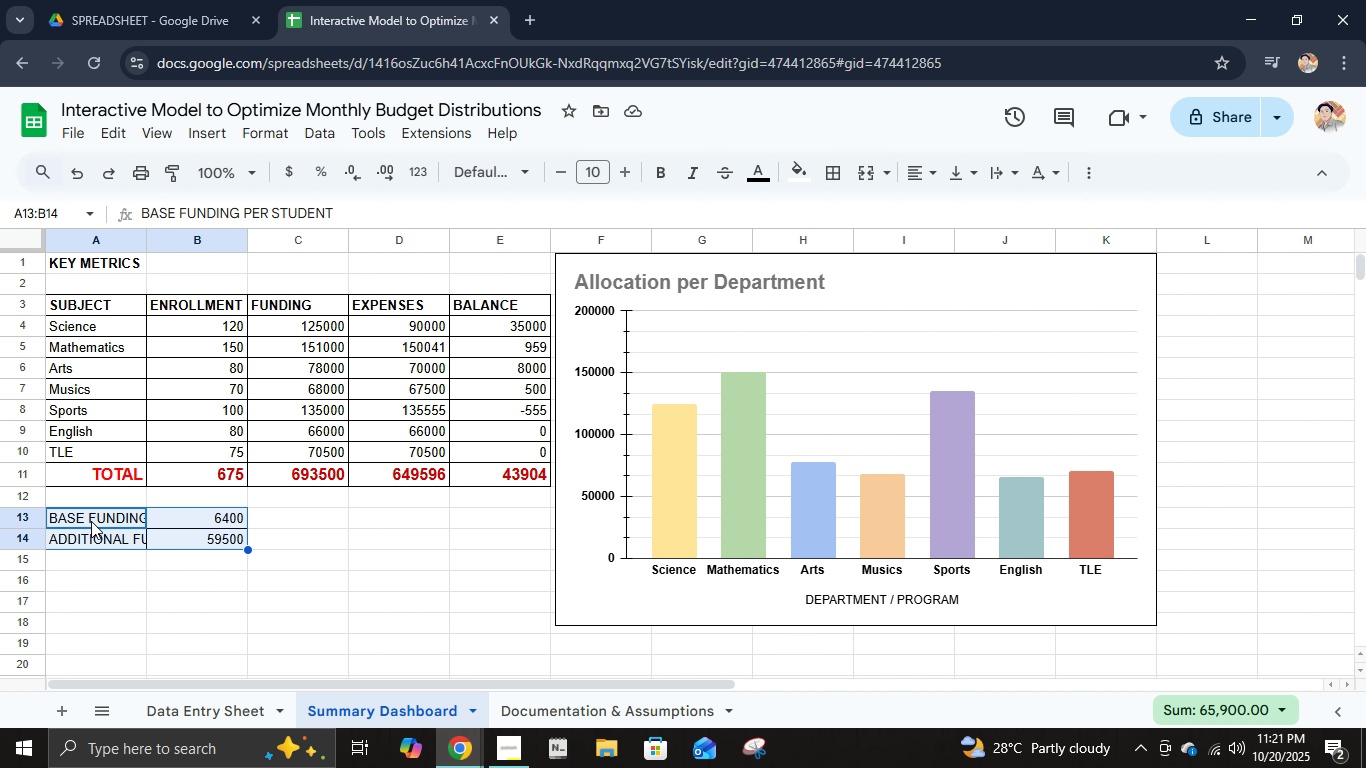 
left_click([90, 519])
 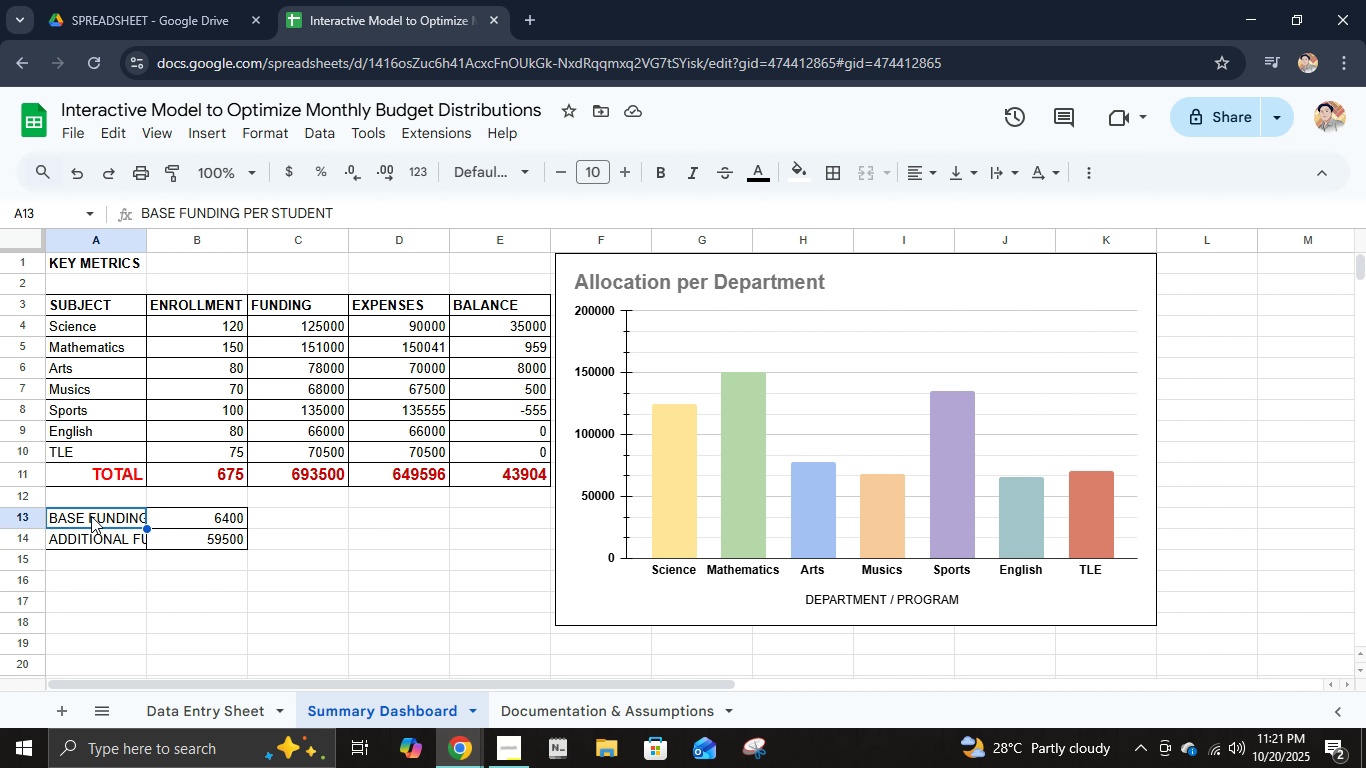 
type(Base)
 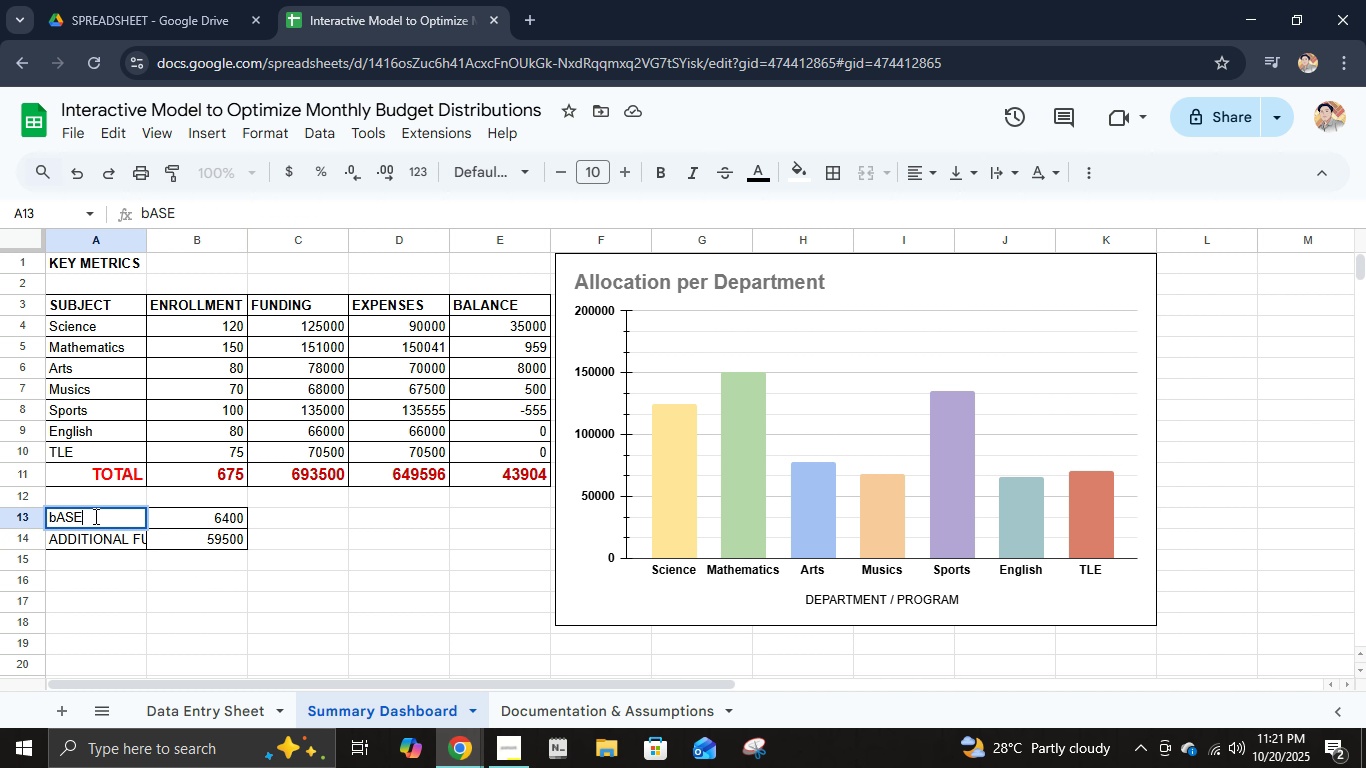 
key(Control+ControlLeft)
 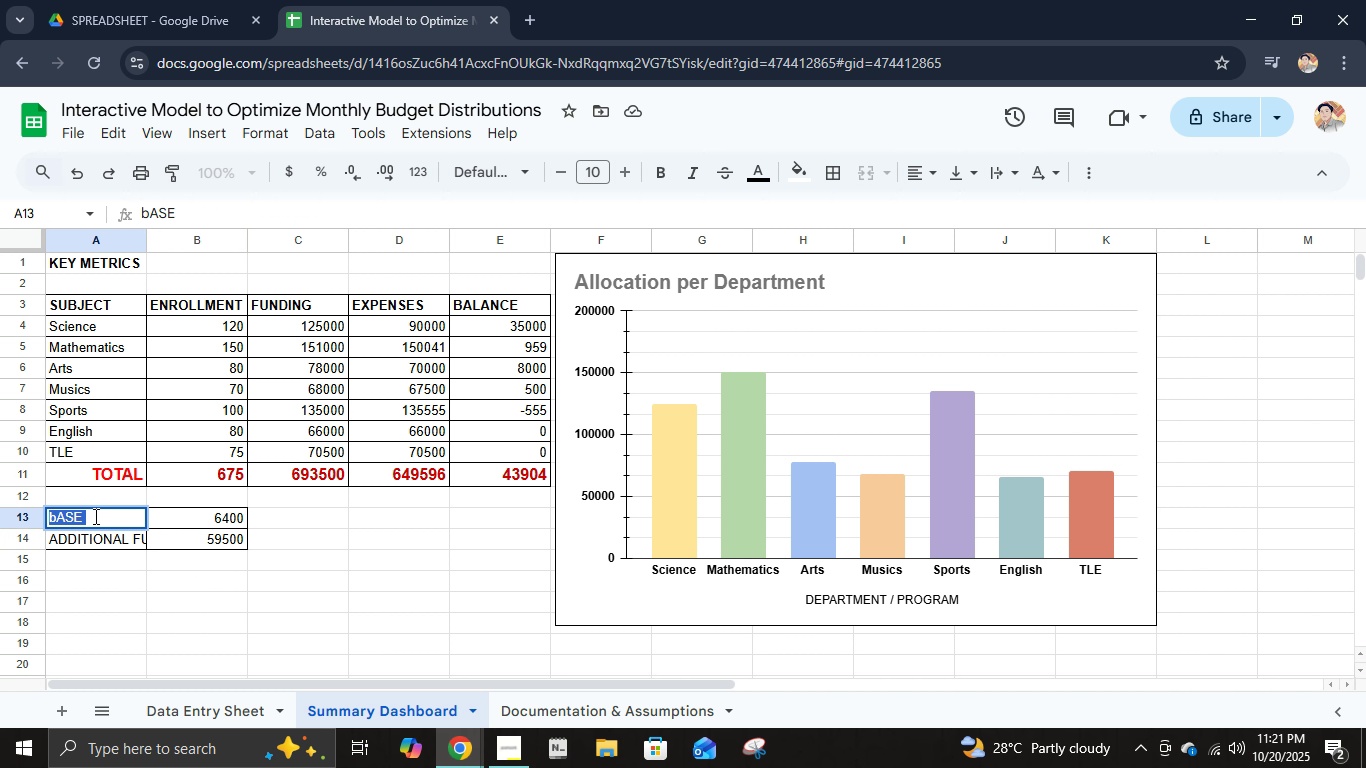 
key(Control+A)
 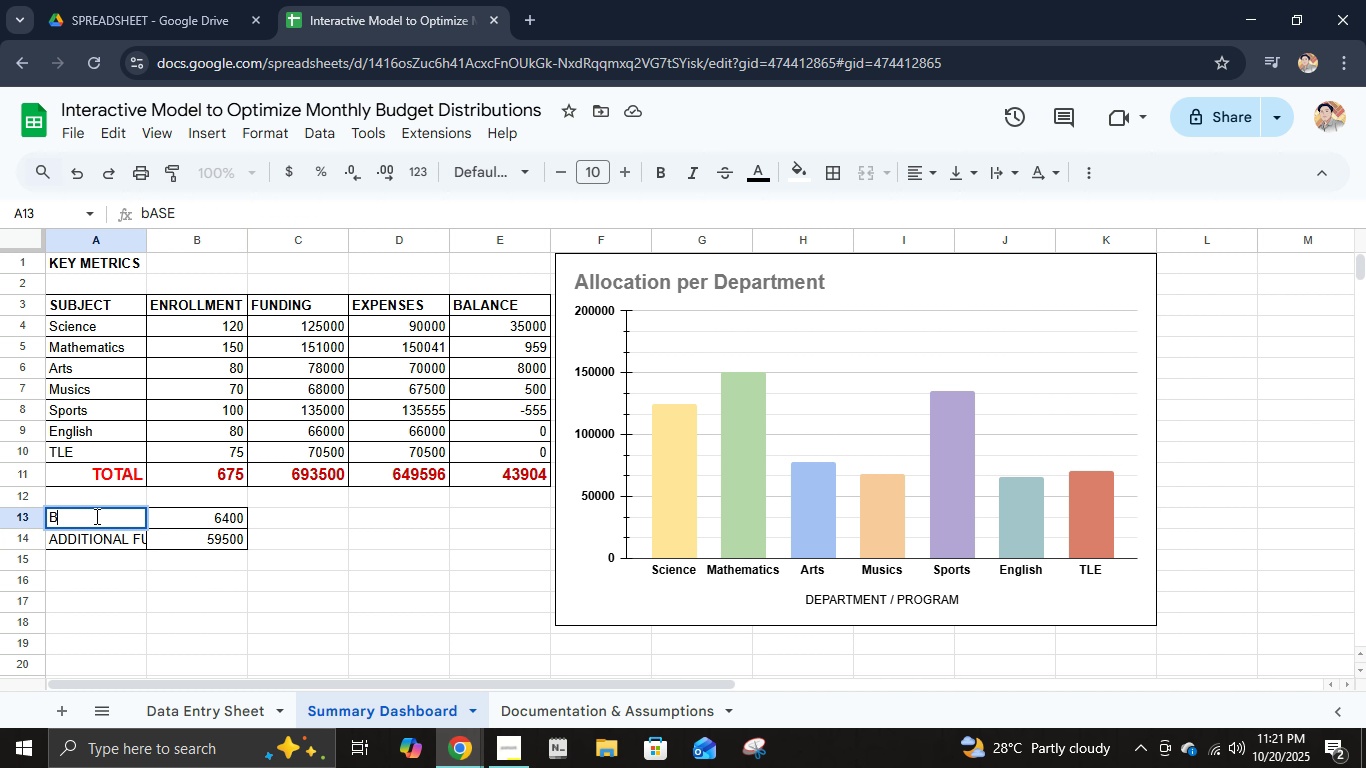 
type(base funds\)
key(Backspace)
 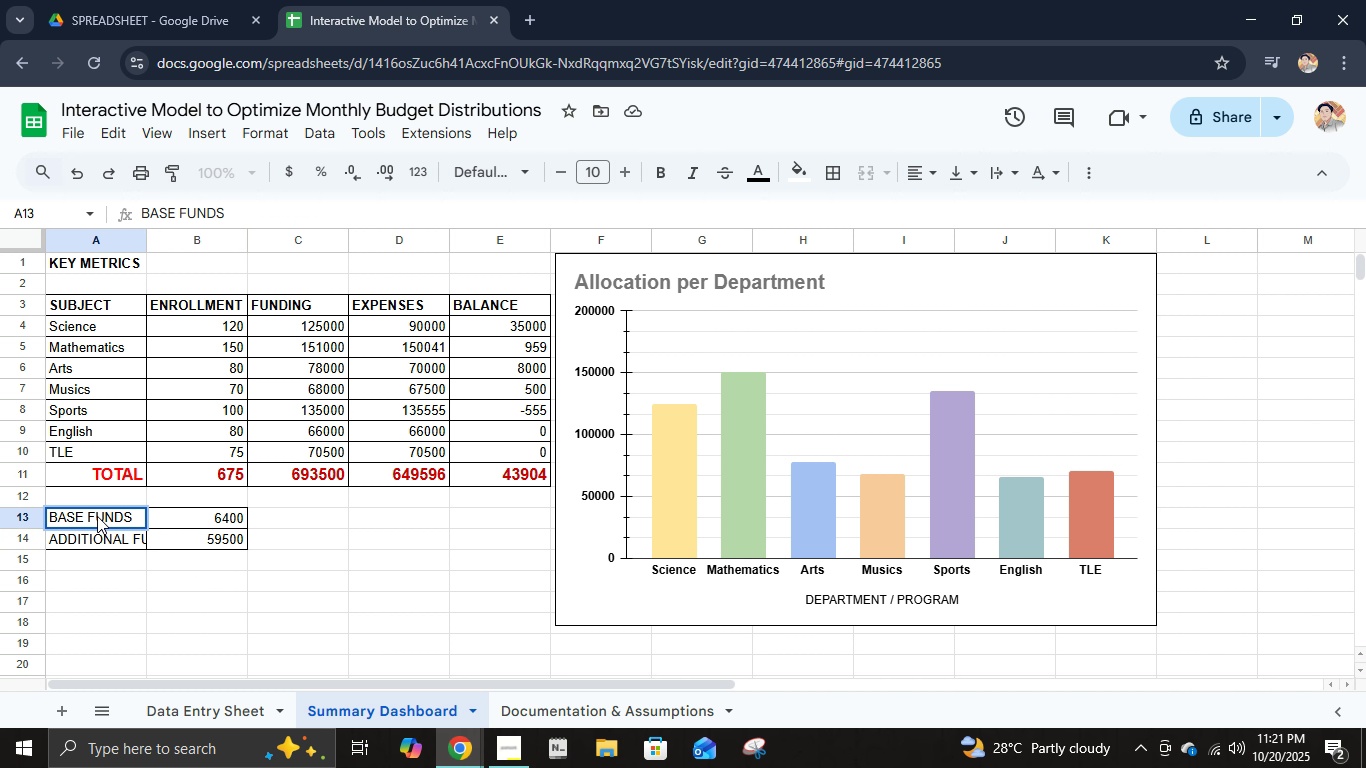 
key(Enter)
 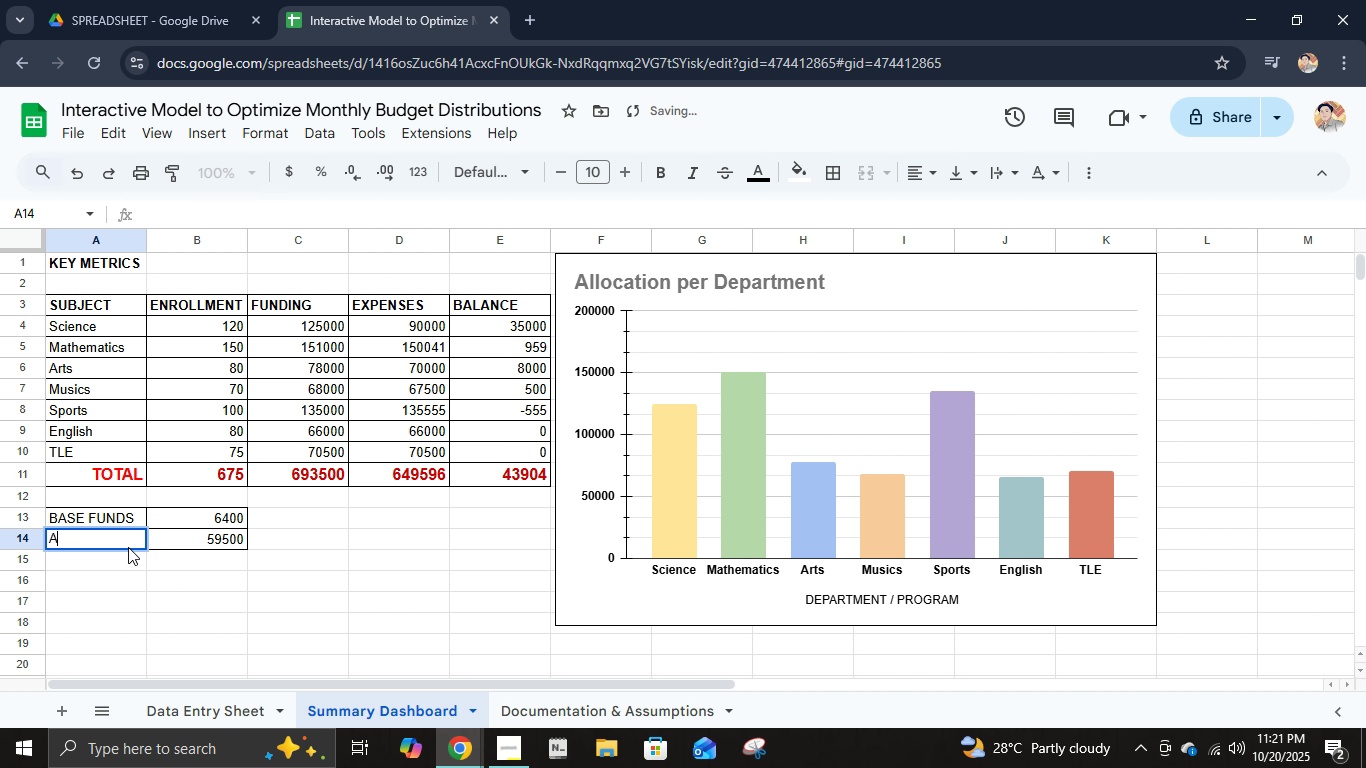 
type(af)
key(Backspace)
type(dd)
key(Backspace)
key(Backspace)
key(Backspace)
key(Backspace)
key(Backspace)
type(grants/pta)
 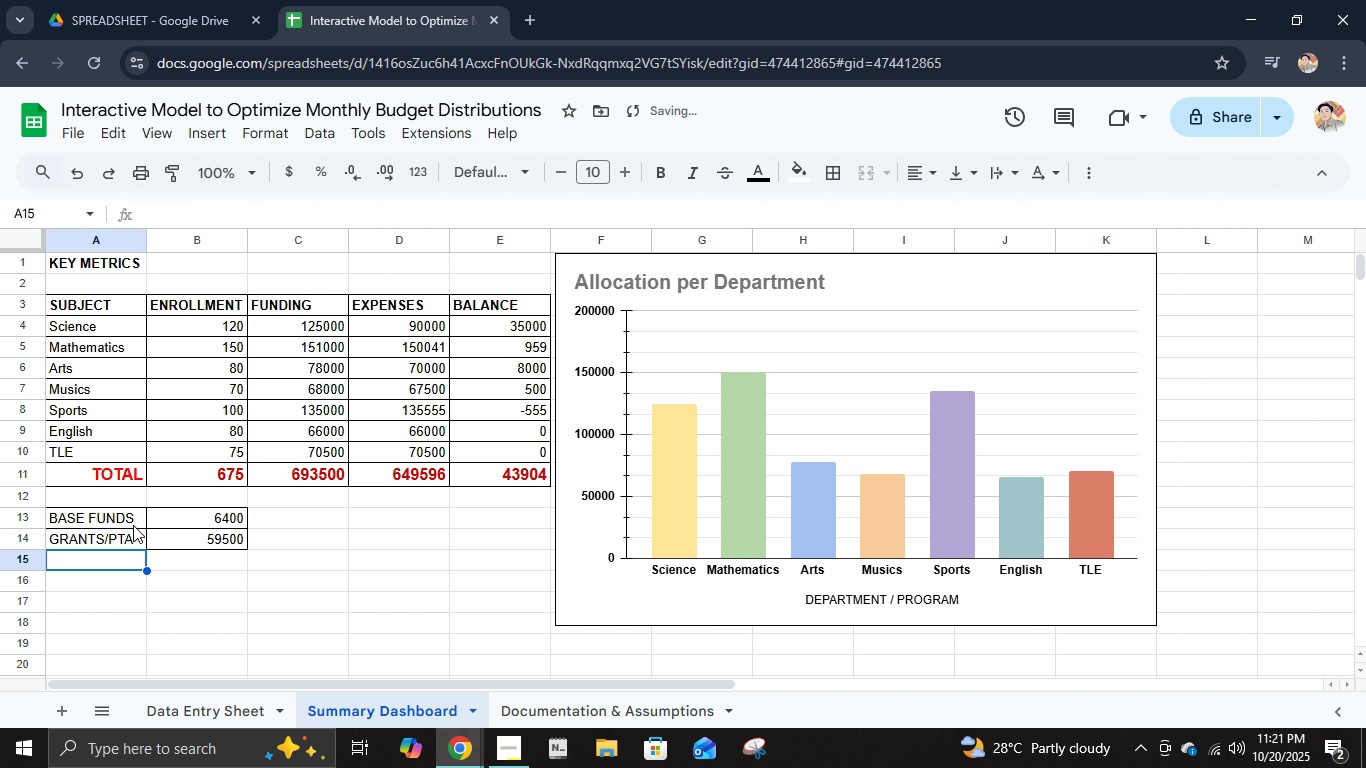 
key(Enter)
 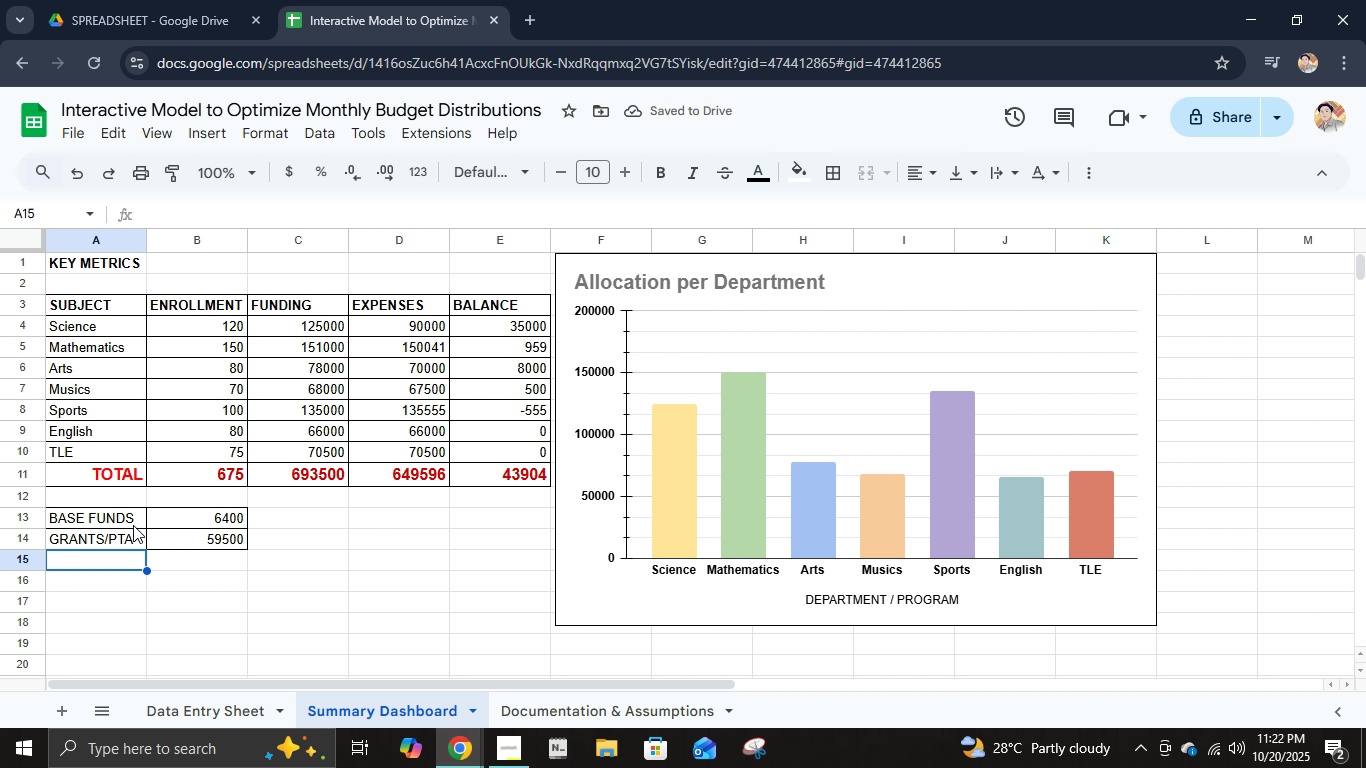 
wait(6.46)
 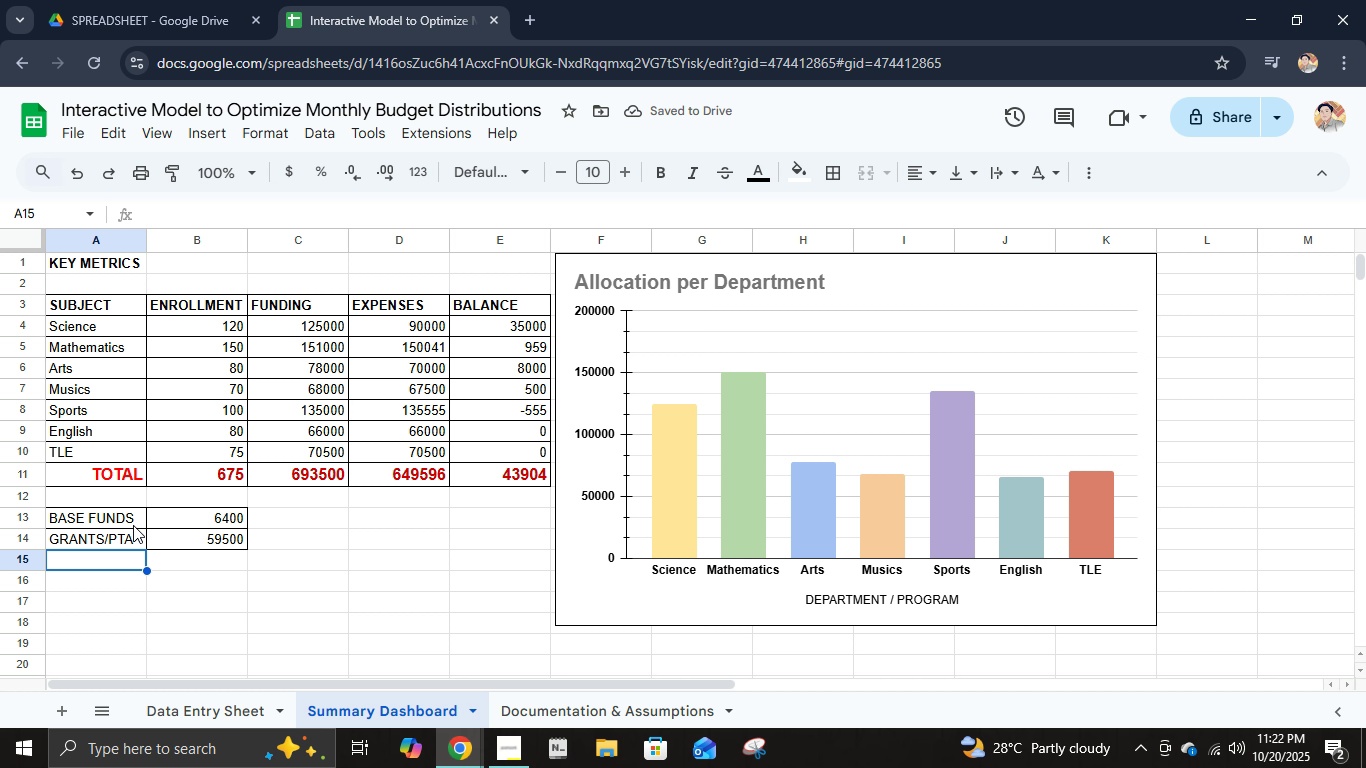 
left_click([134, 525])
 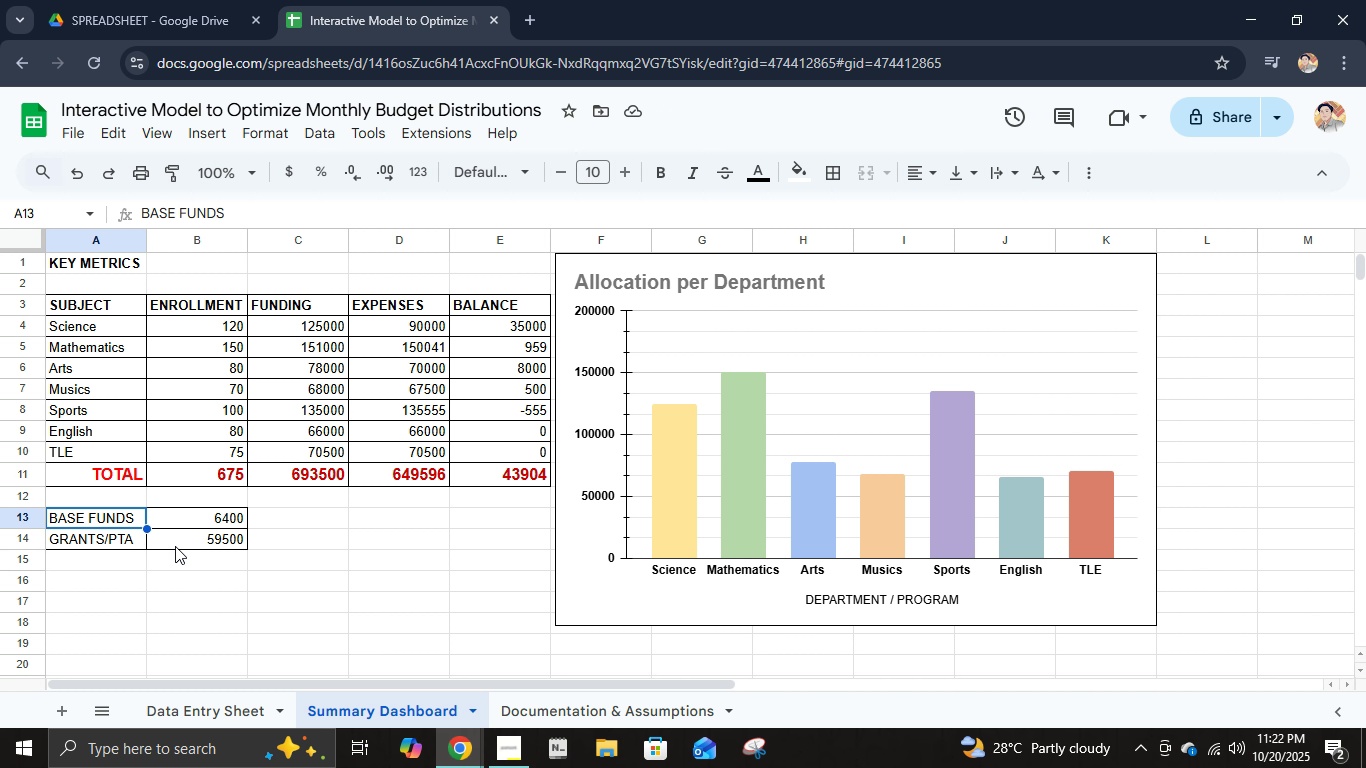 
hold_key(key=ShiftLeft, duration=0.37)
left_click([178, 543])
 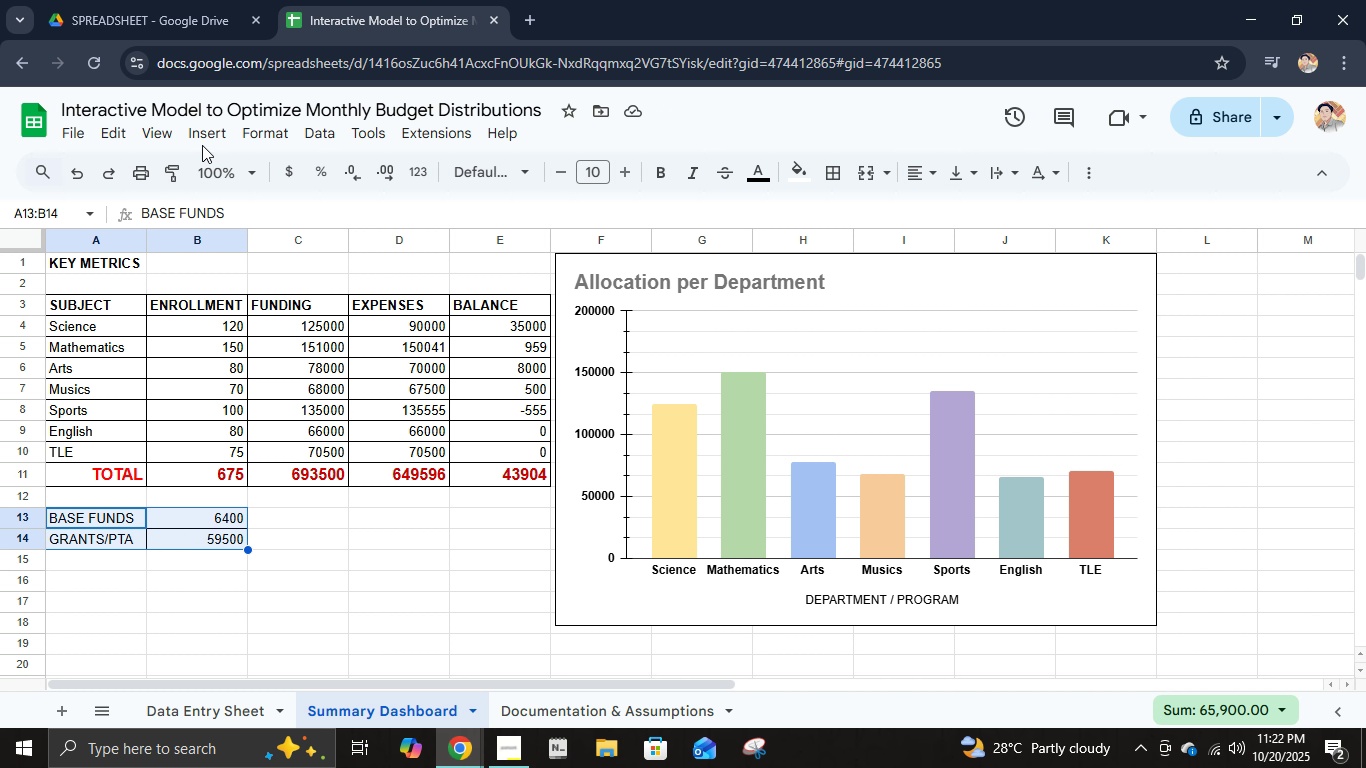 
double_click([206, 128])
 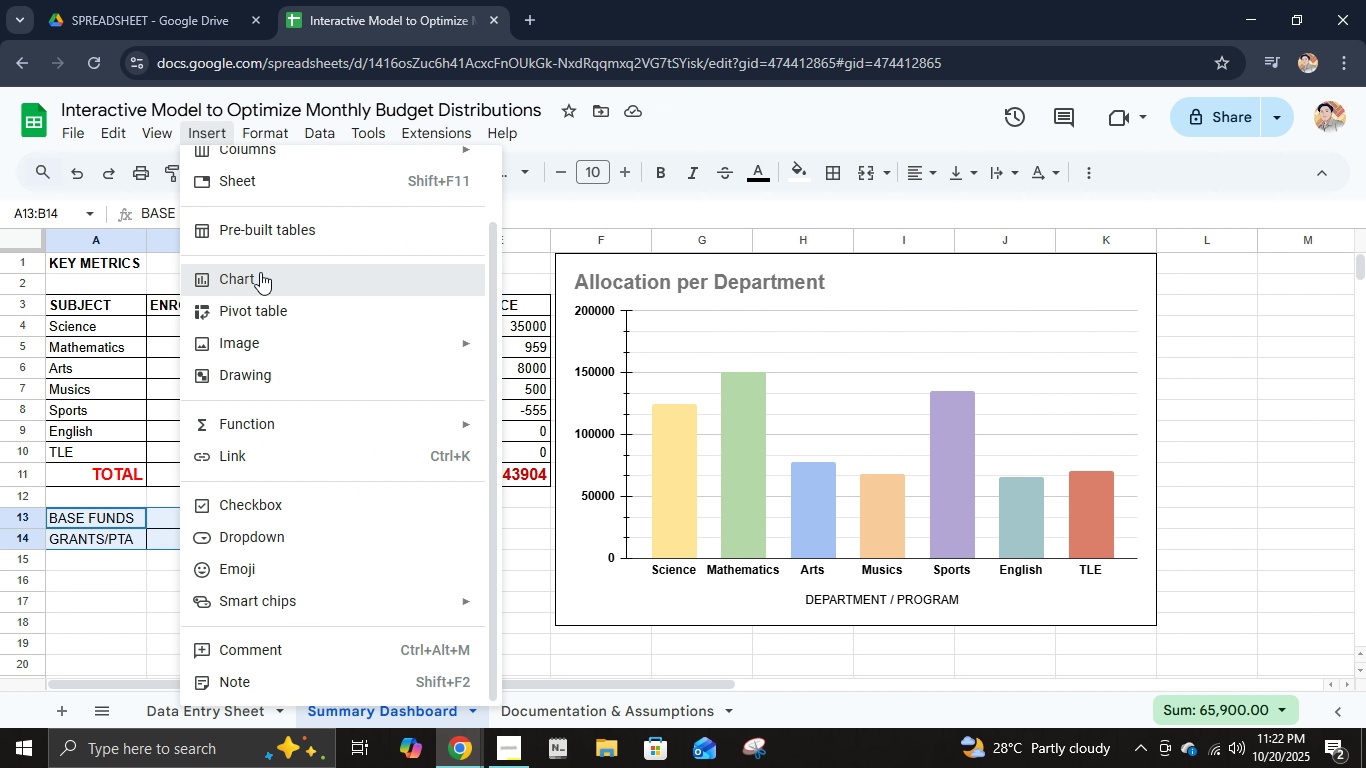 
left_click([260, 272])
 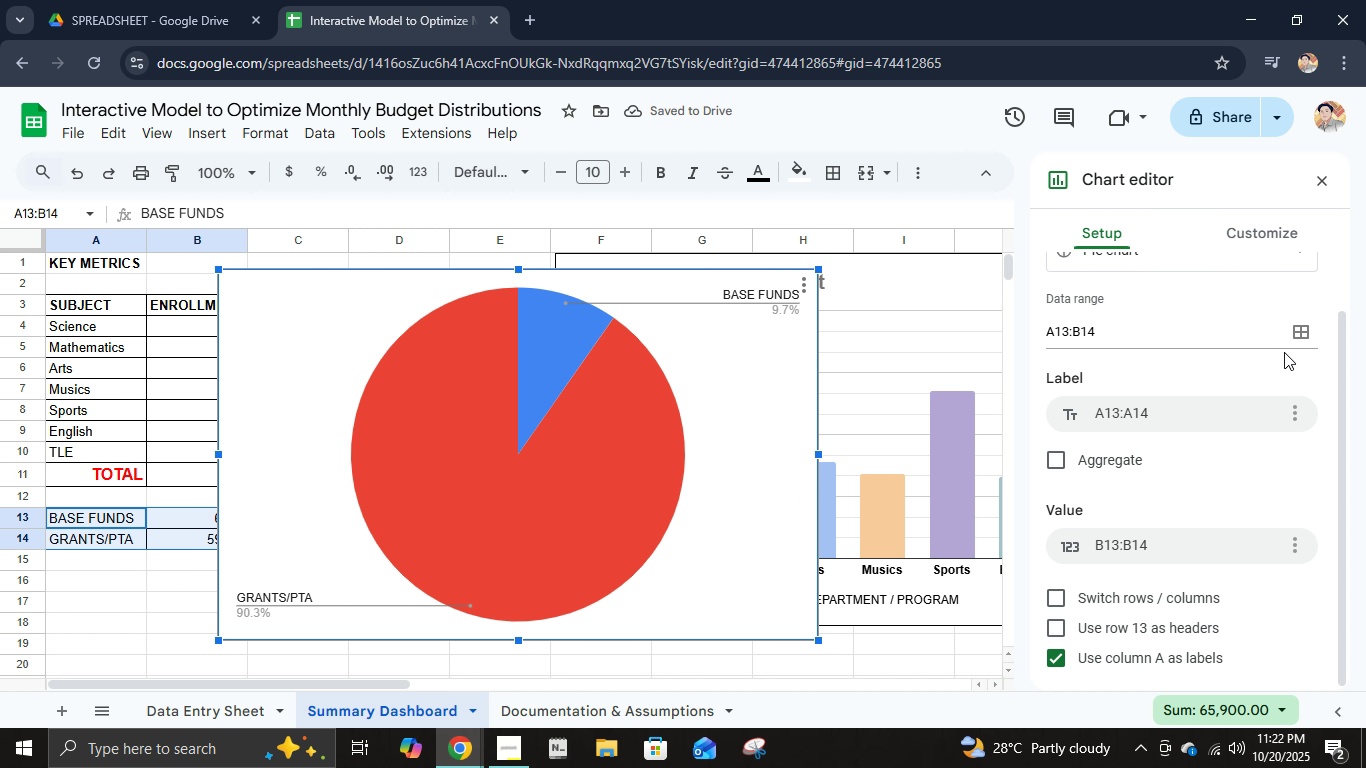 
wait(5.34)
 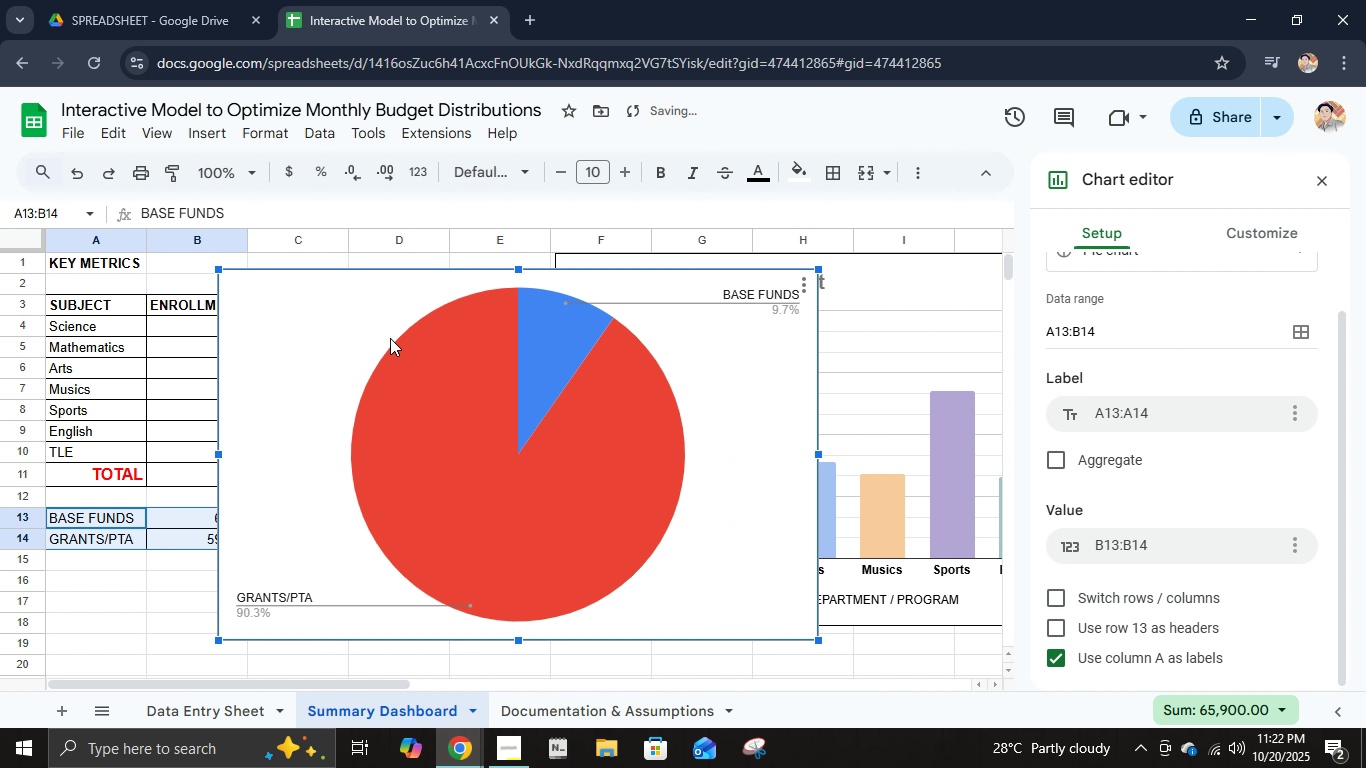 
scroll: coordinate [1166, 542], scroll_direction: up, amount: 4.0
 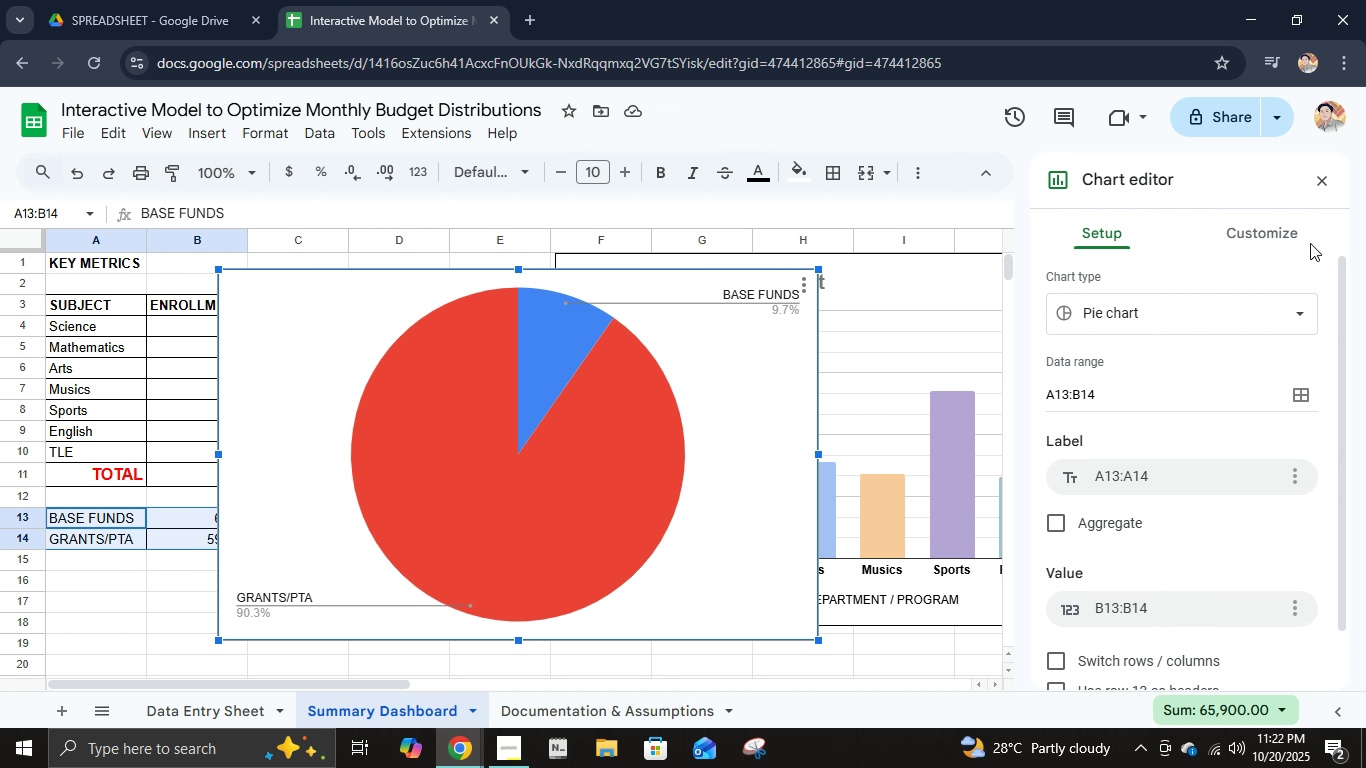 
left_click([1310, 243])
 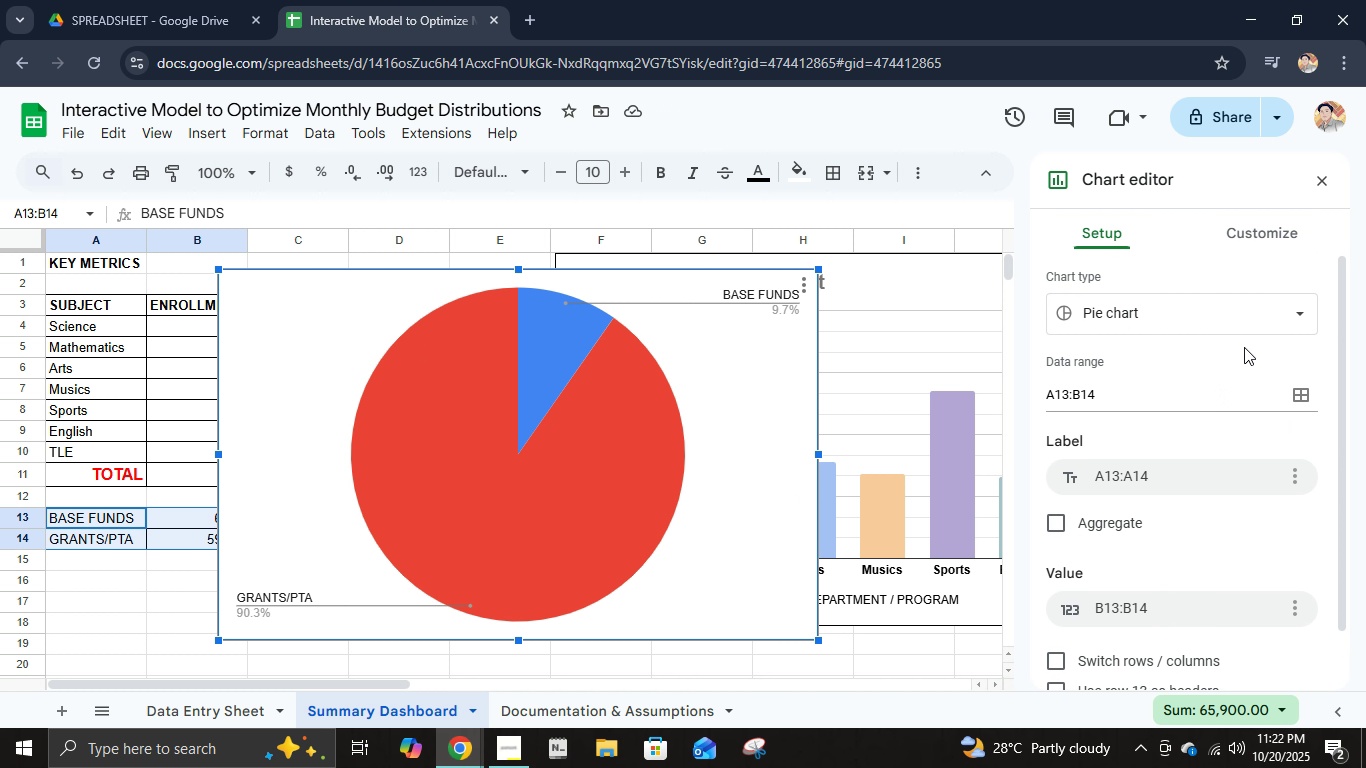 
left_click([1270, 229])
 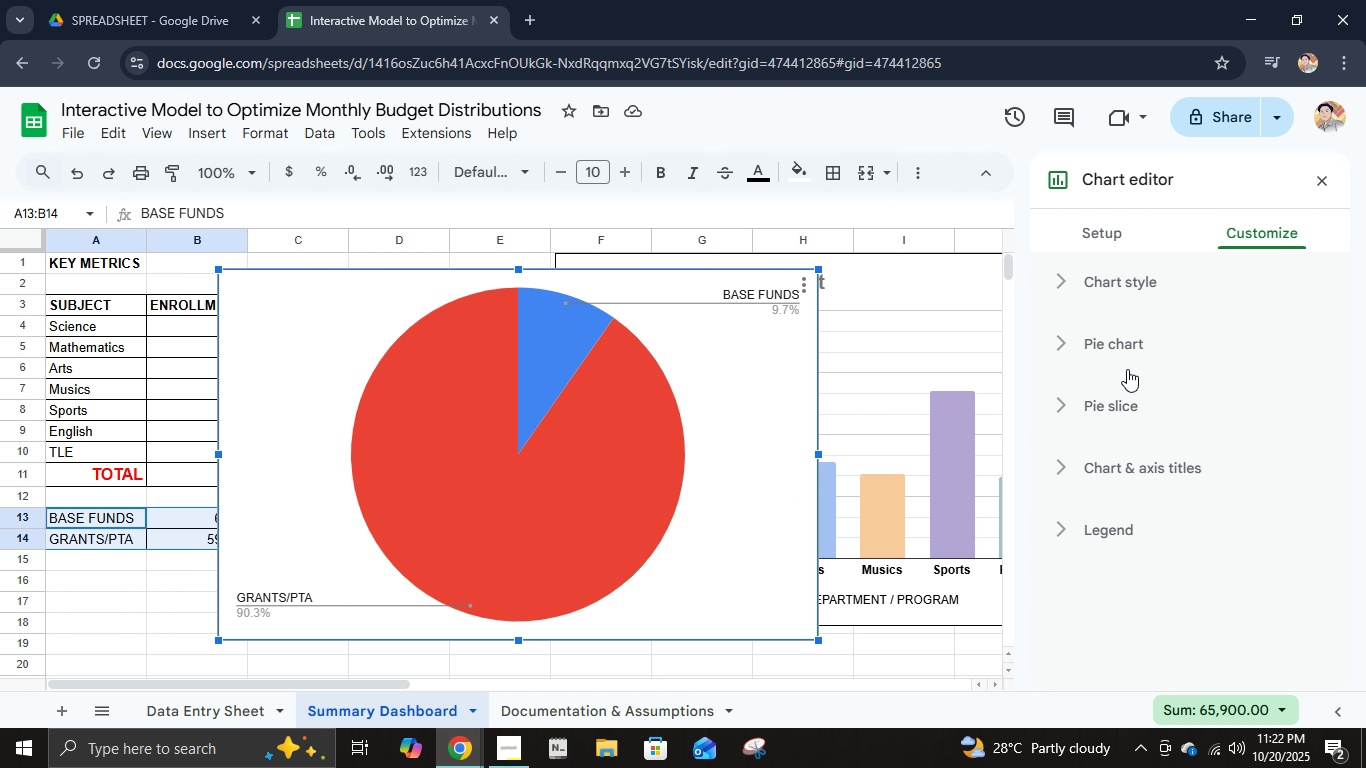 
left_click([1127, 349])
 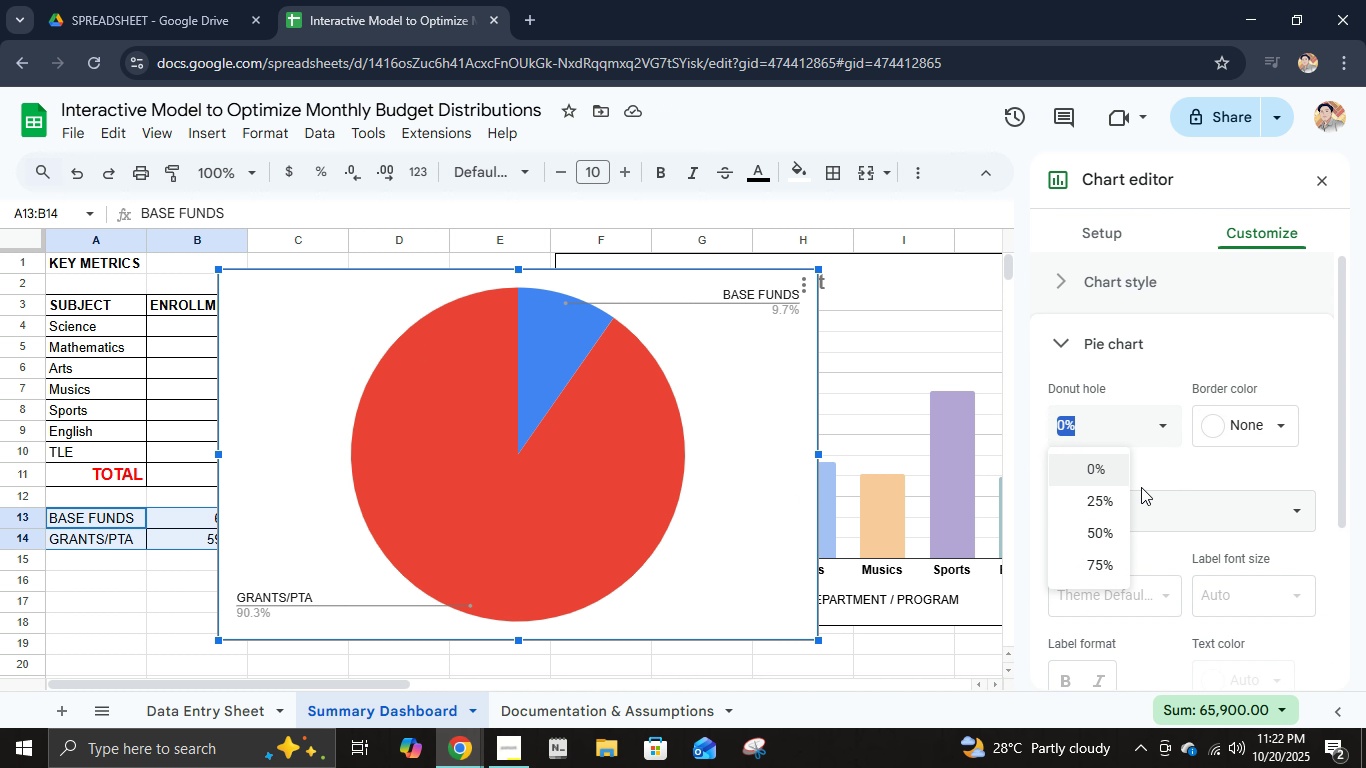 
left_click([1154, 477])
 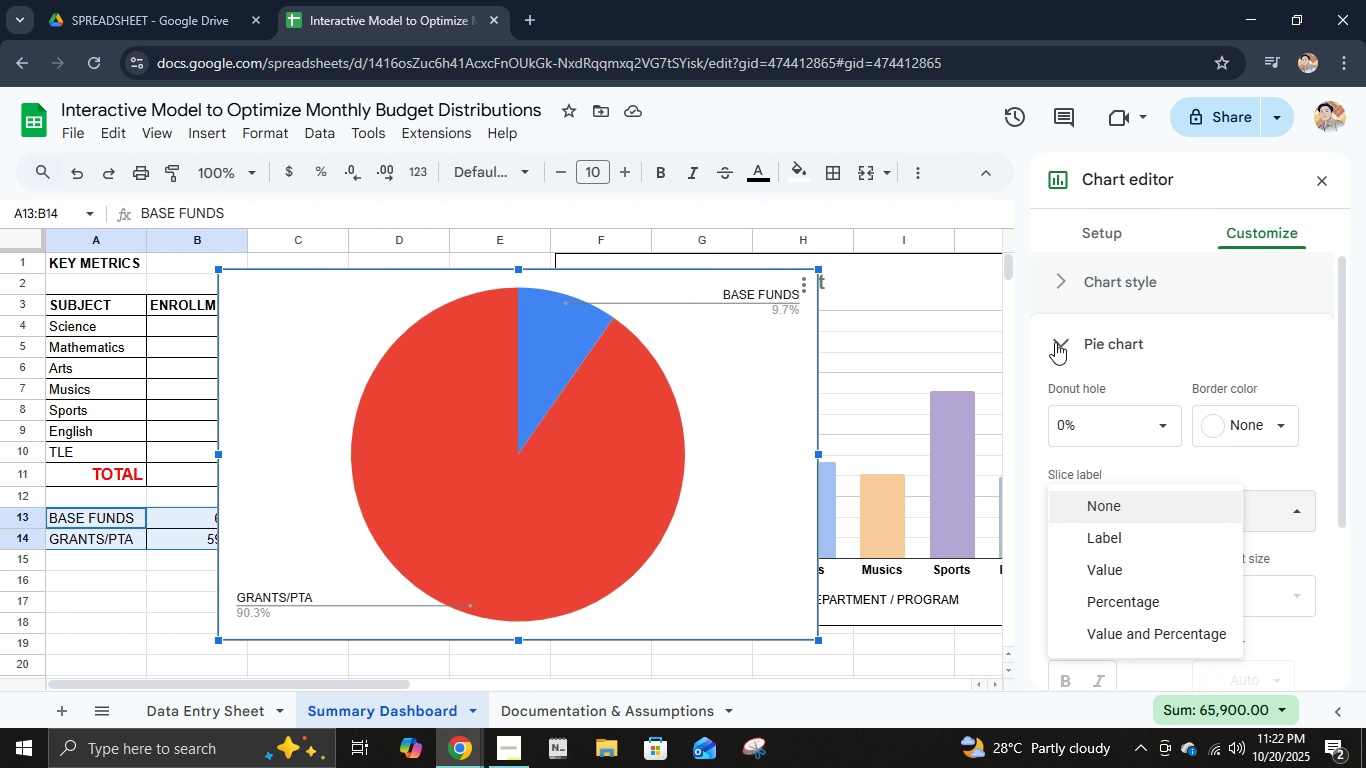 
left_click([1057, 342])
 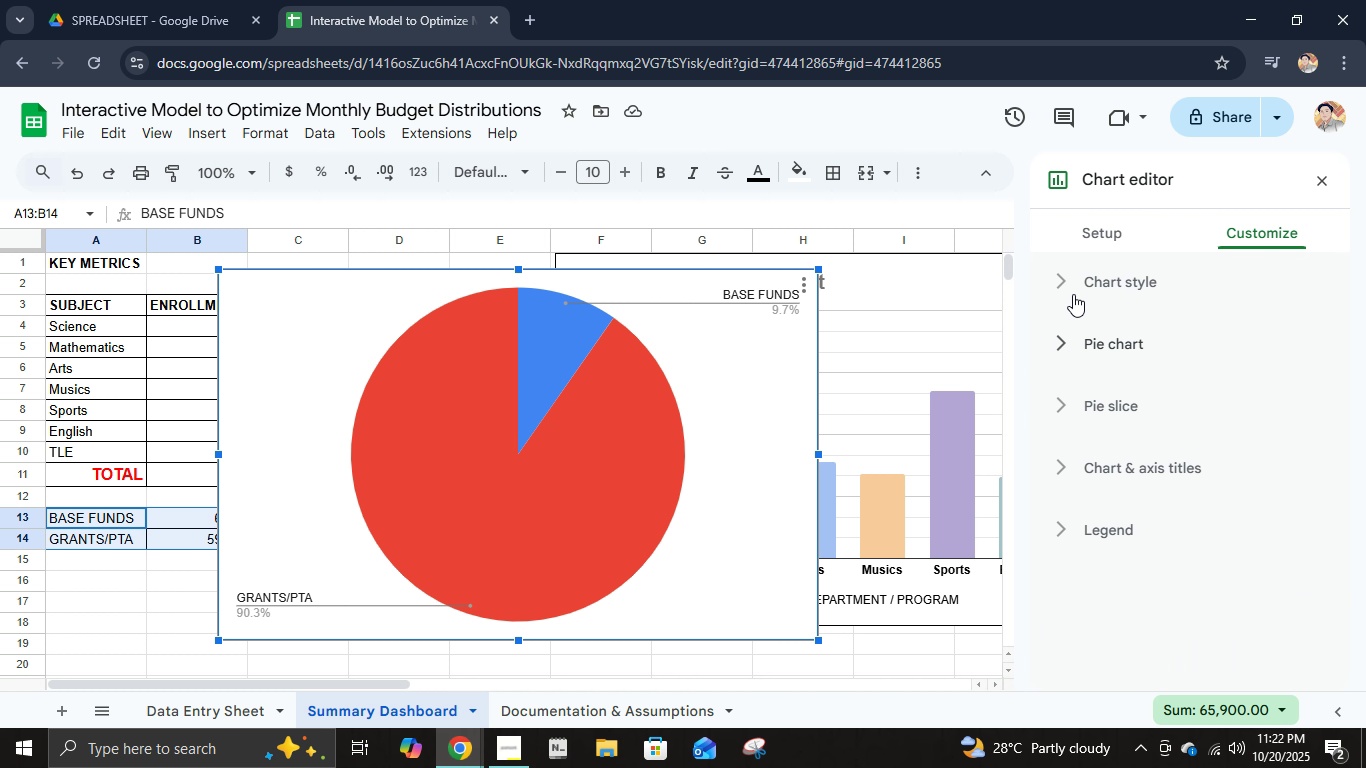 
left_click([1073, 291])
 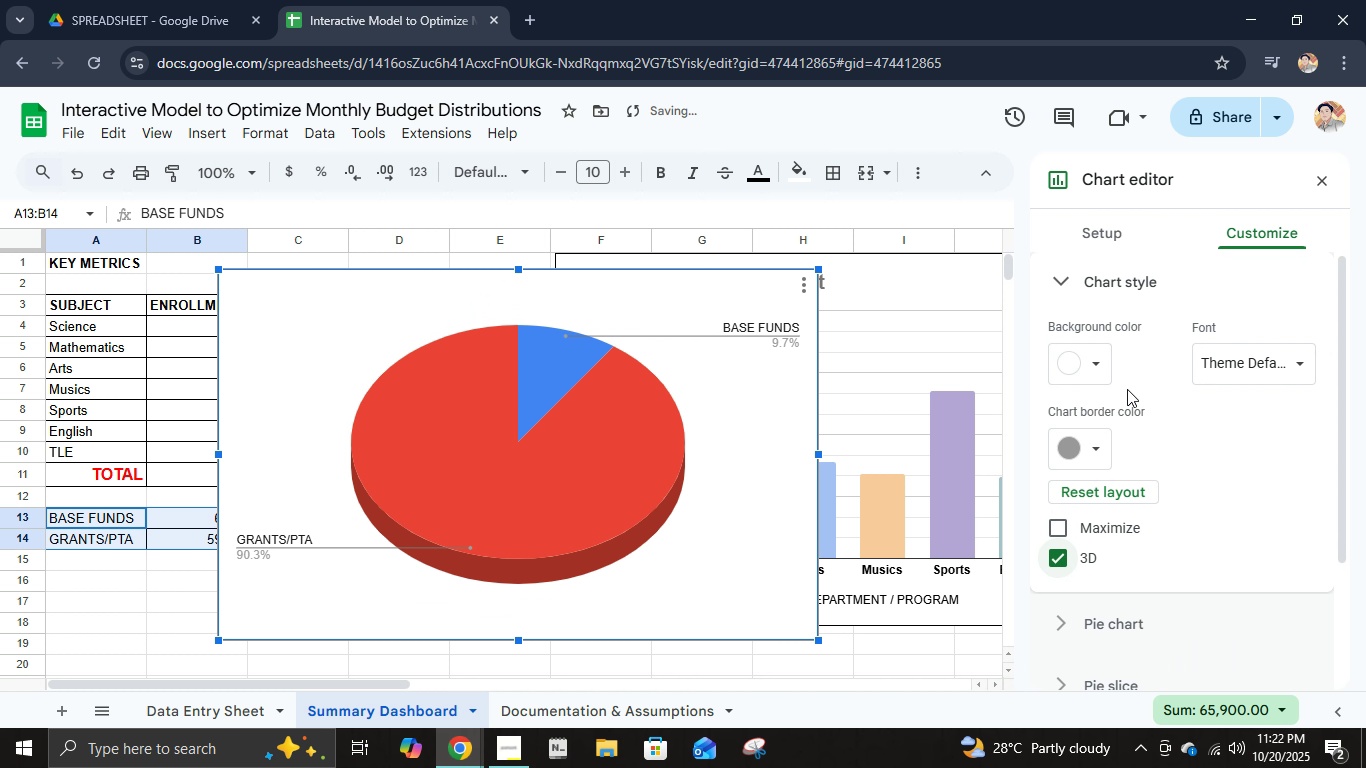 
left_click([1071, 459])
 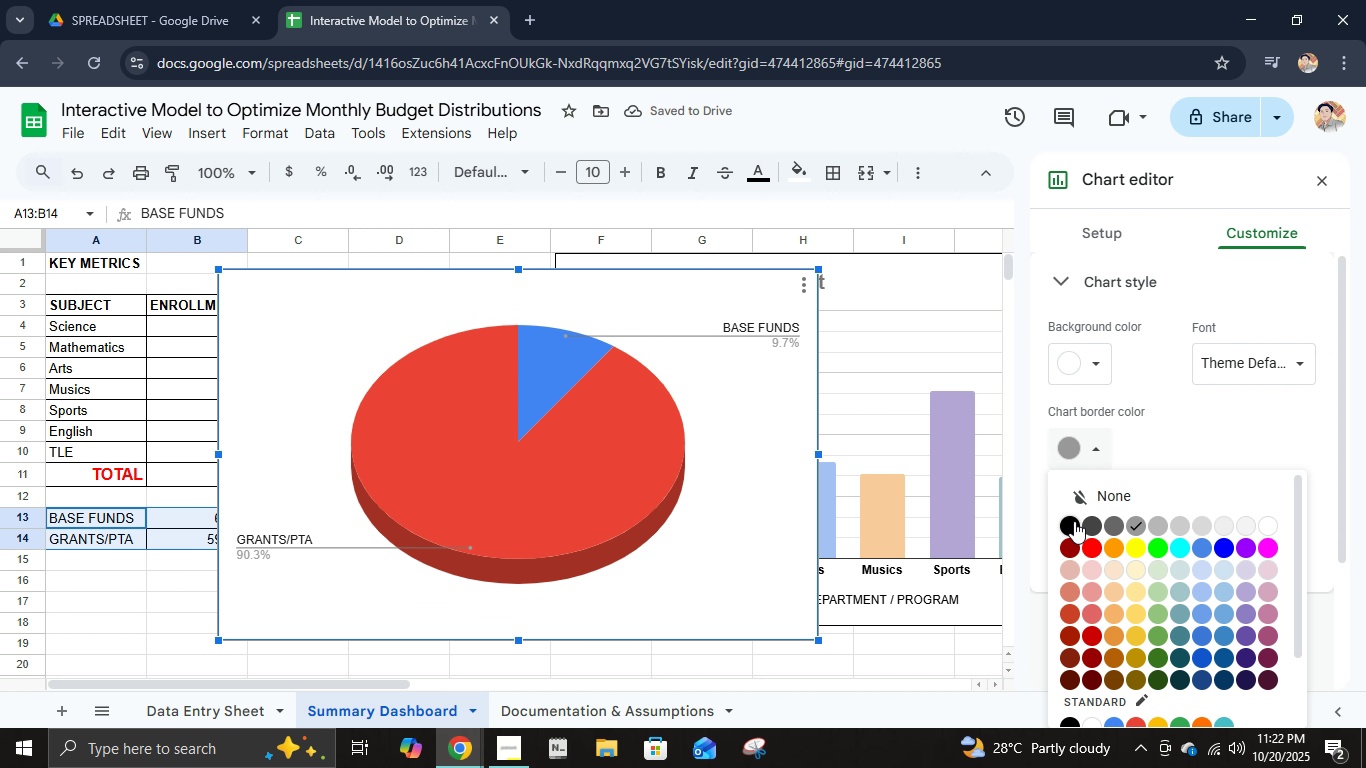 
left_click([1074, 521])
 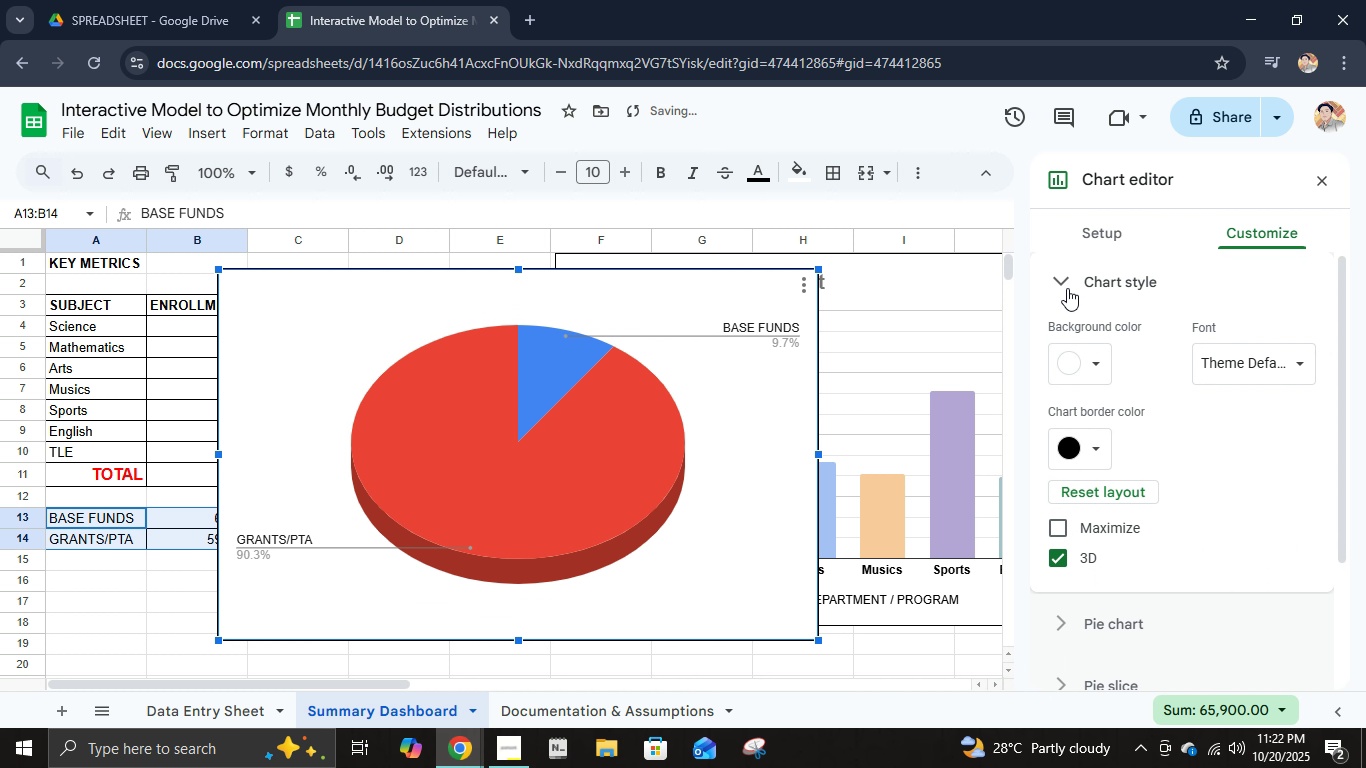 
left_click([1067, 288])
 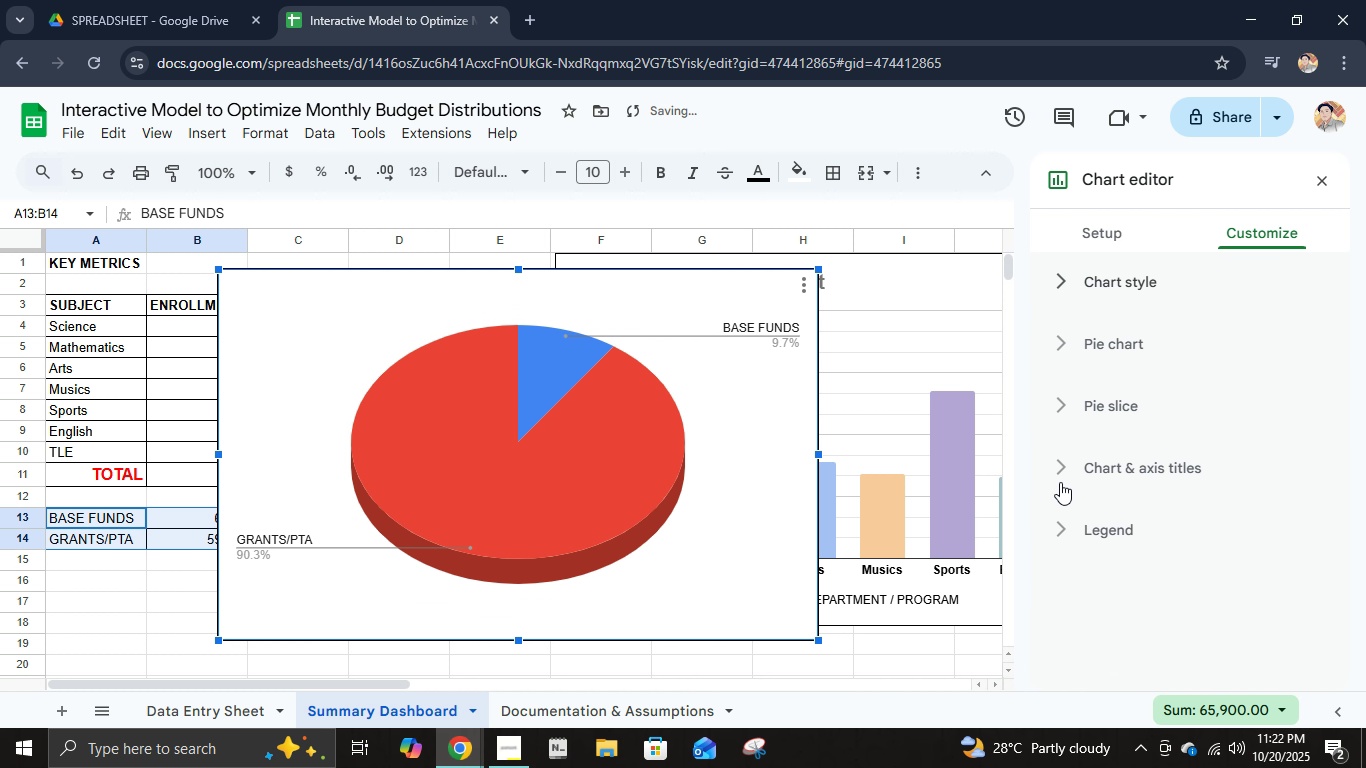 
left_click([1060, 482])
 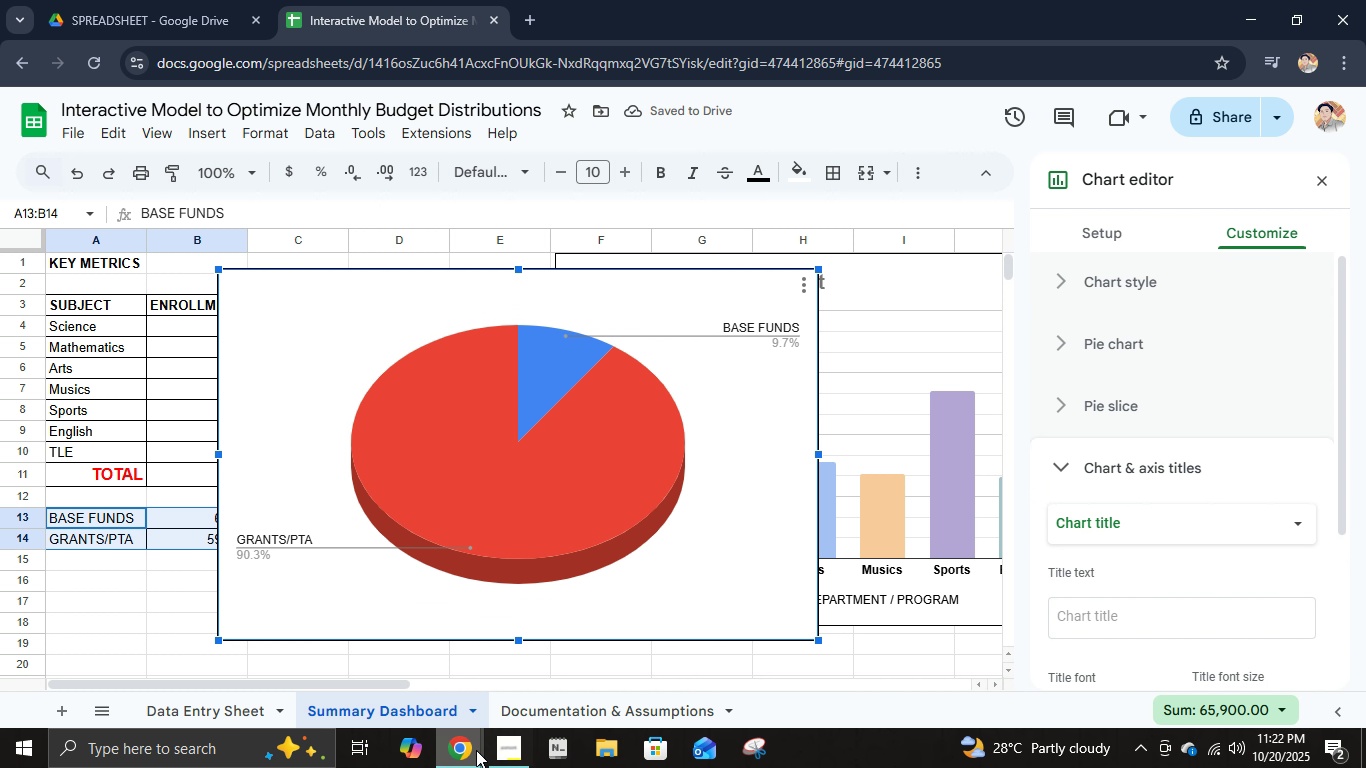 
left_click([475, 750])
 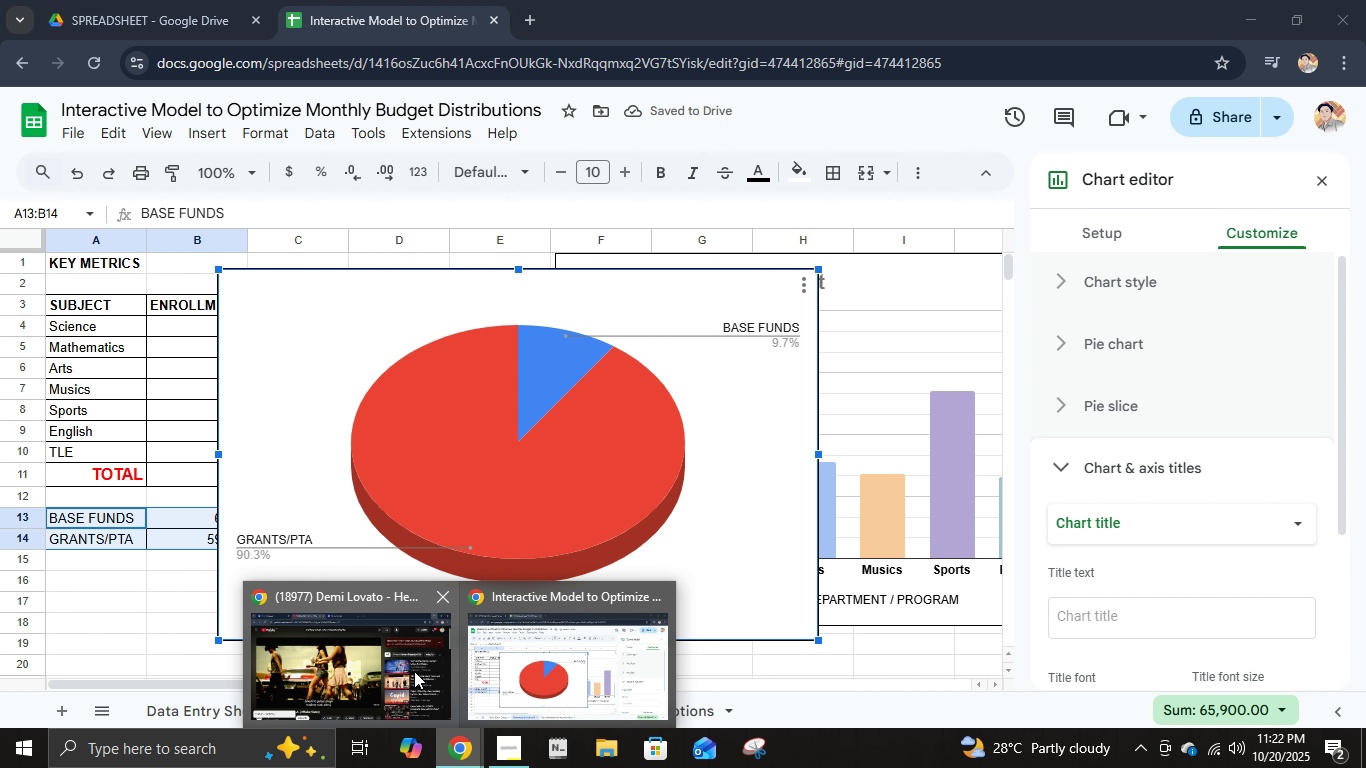 
left_click([414, 671])
 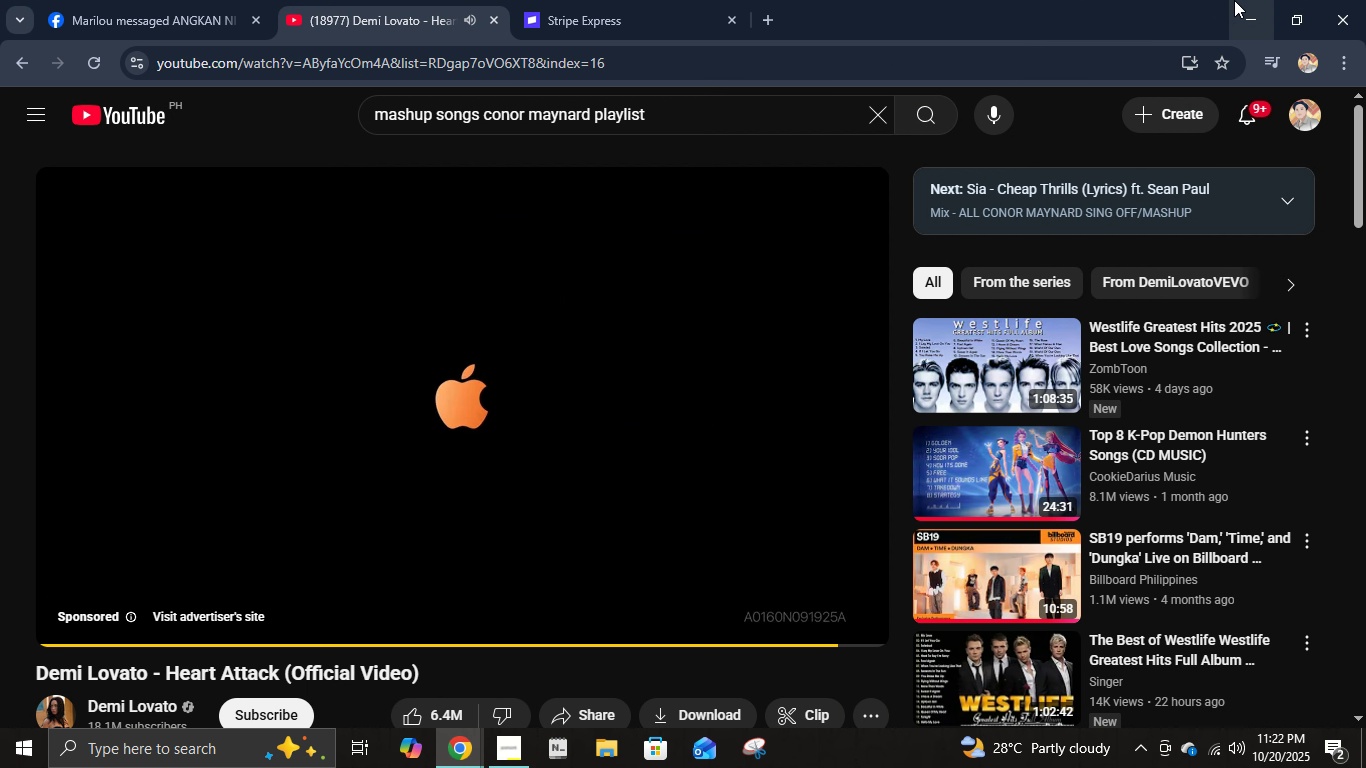 
left_click([1235, 0])
 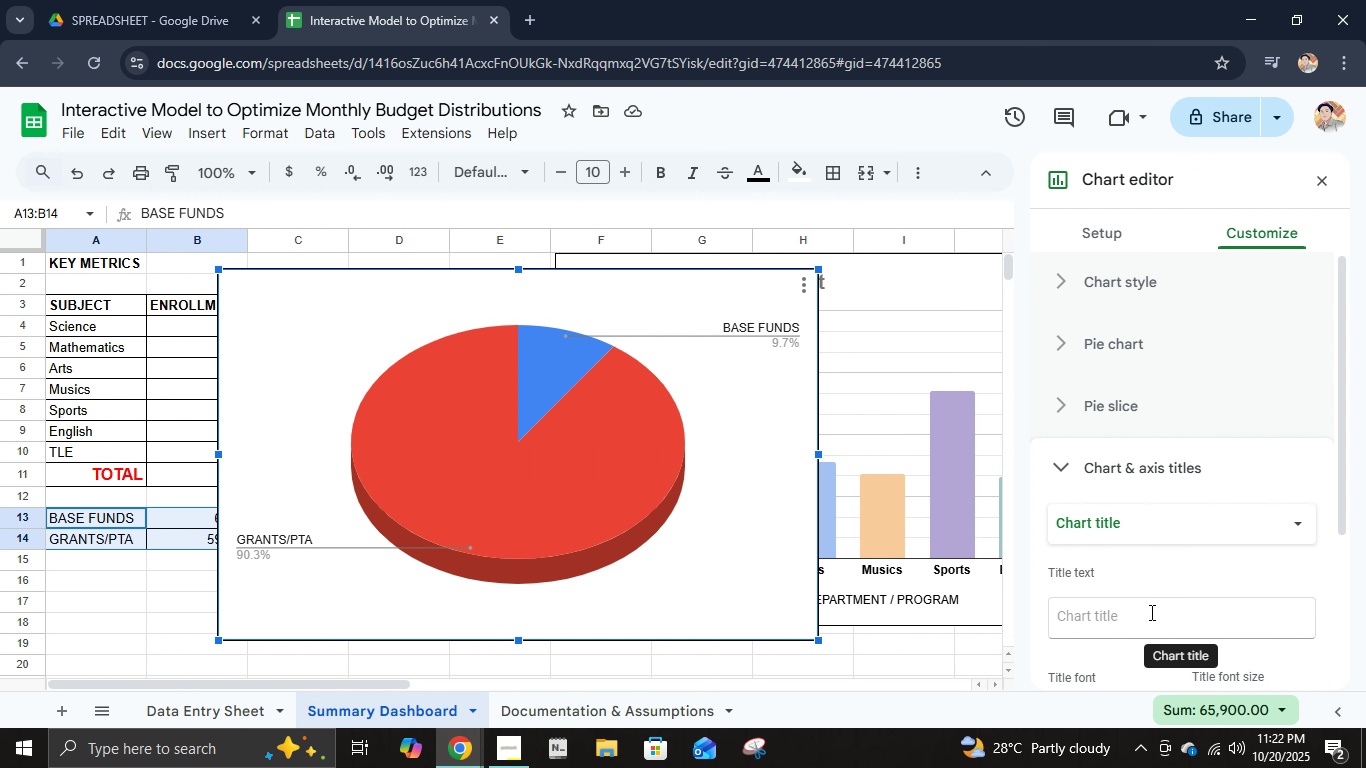 
left_click([1169, 627])
 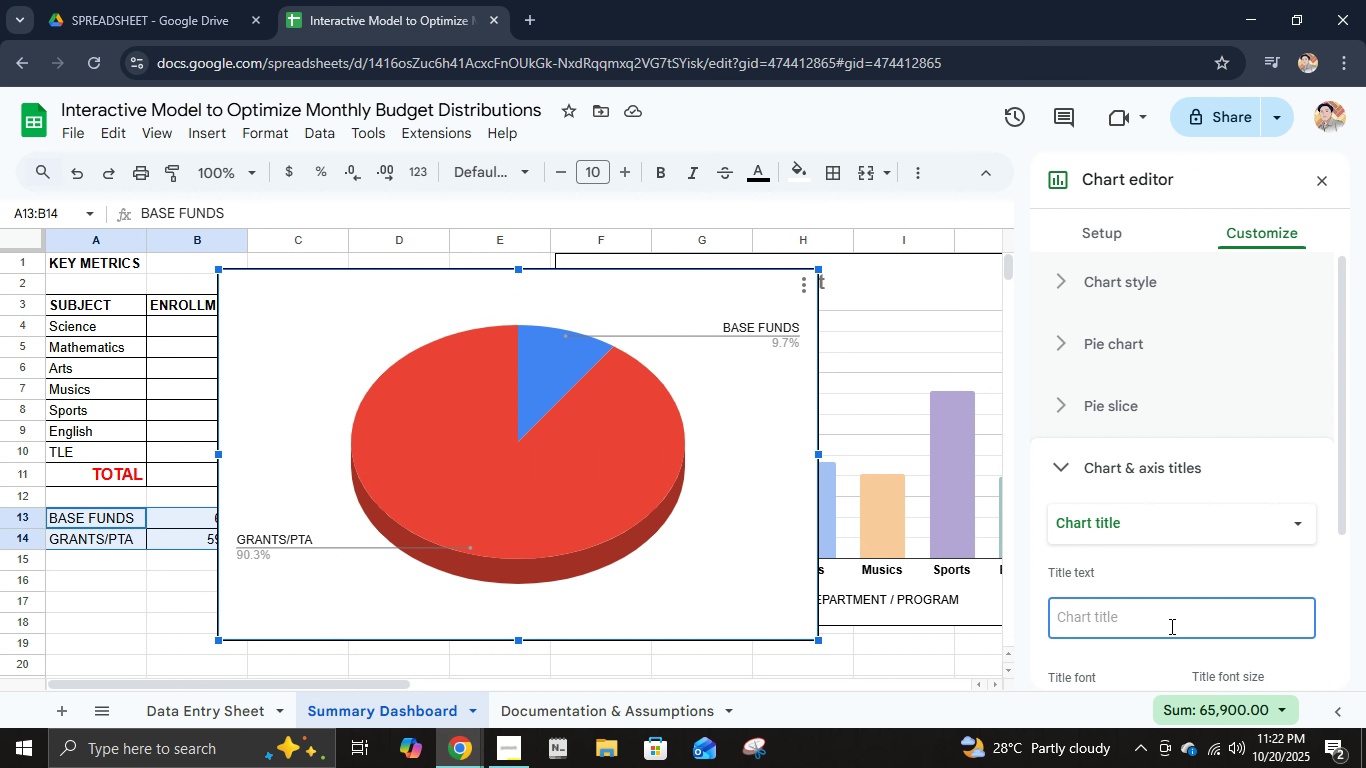 
hold_key(key=ShiftLeft, duration=0.3)
 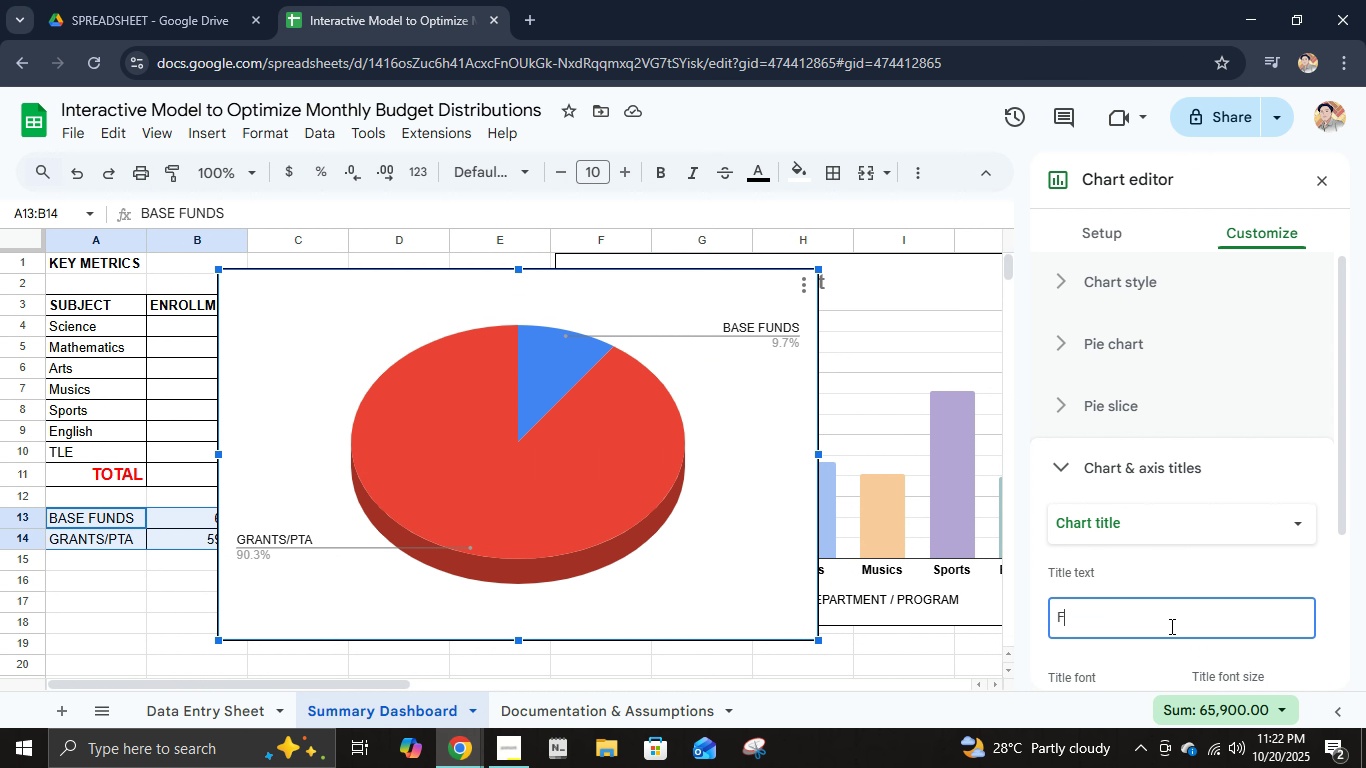 
type(fi)
key(Backspace)
type(unding sources)
 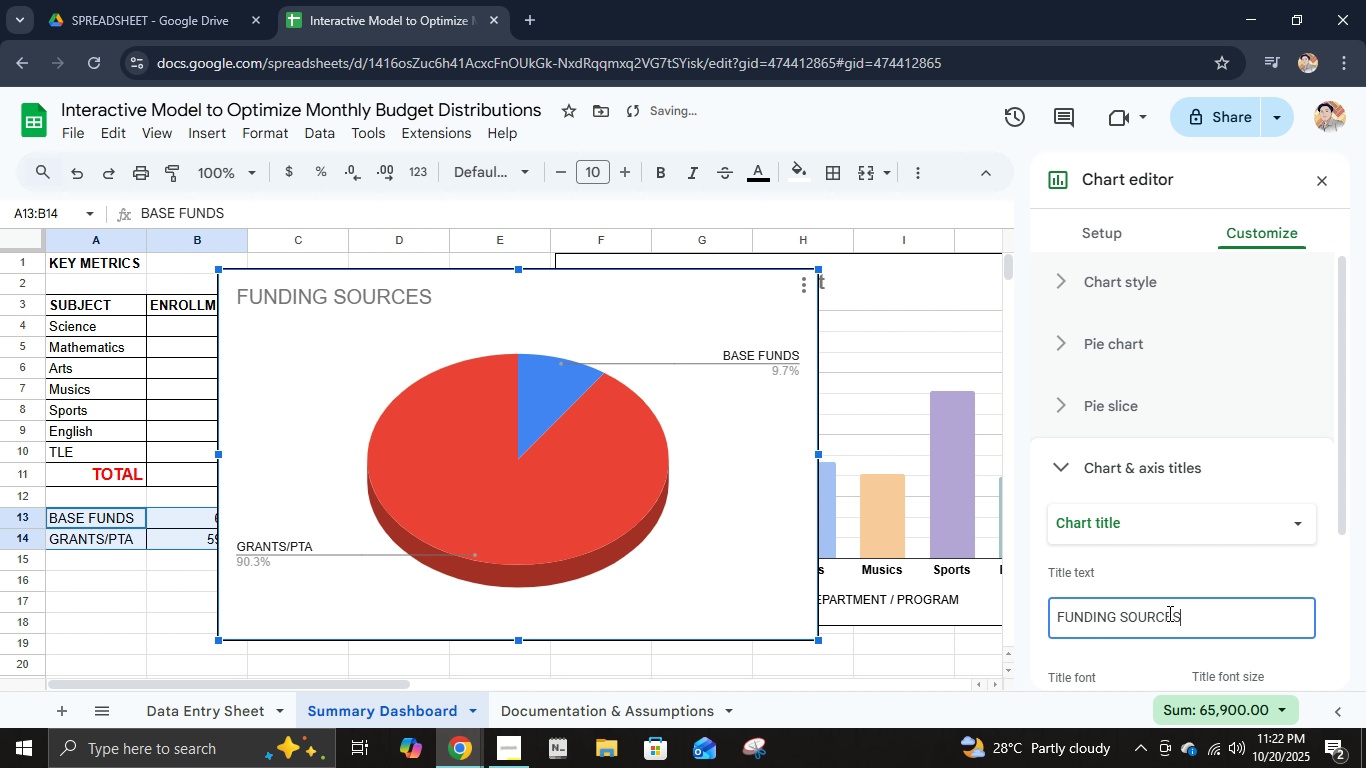 
key(Enter)
 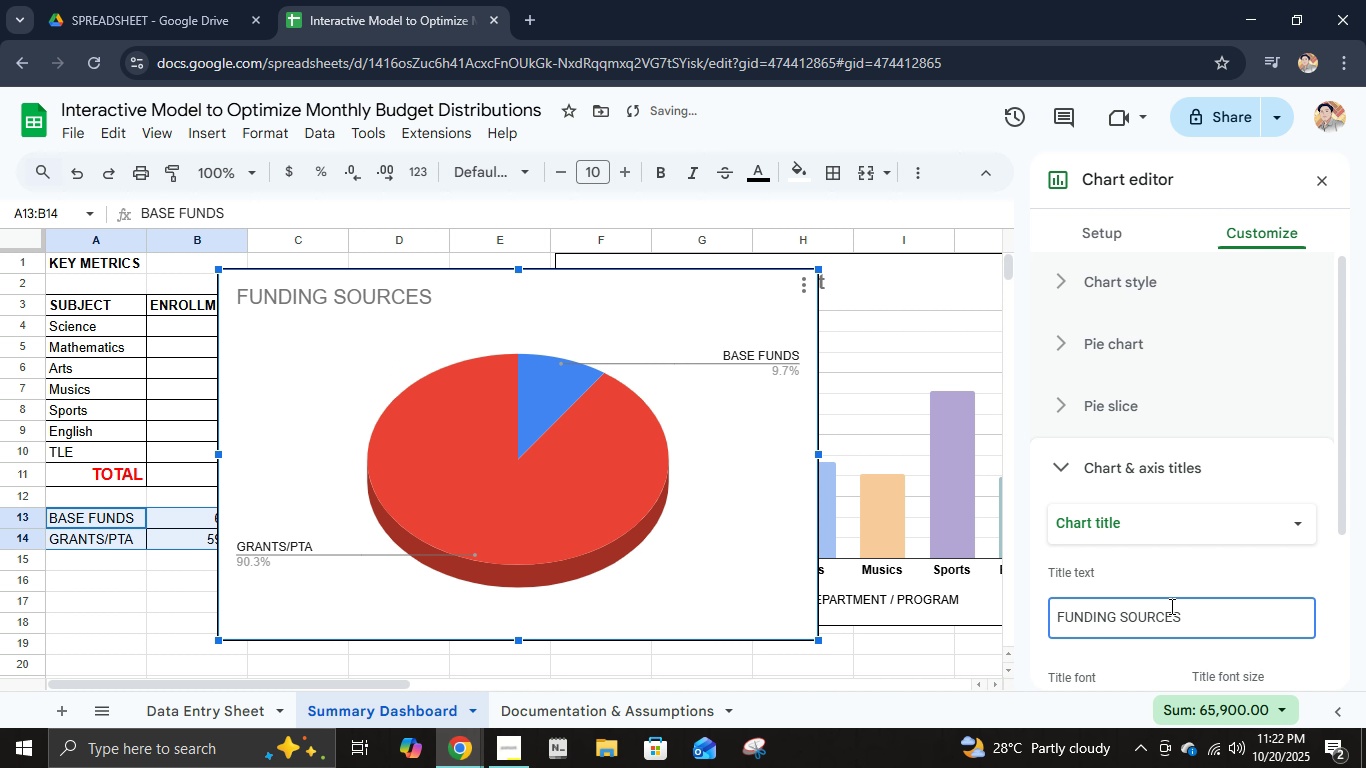 
scroll: coordinate [1099, 598], scroll_direction: down, amount: 3.0
 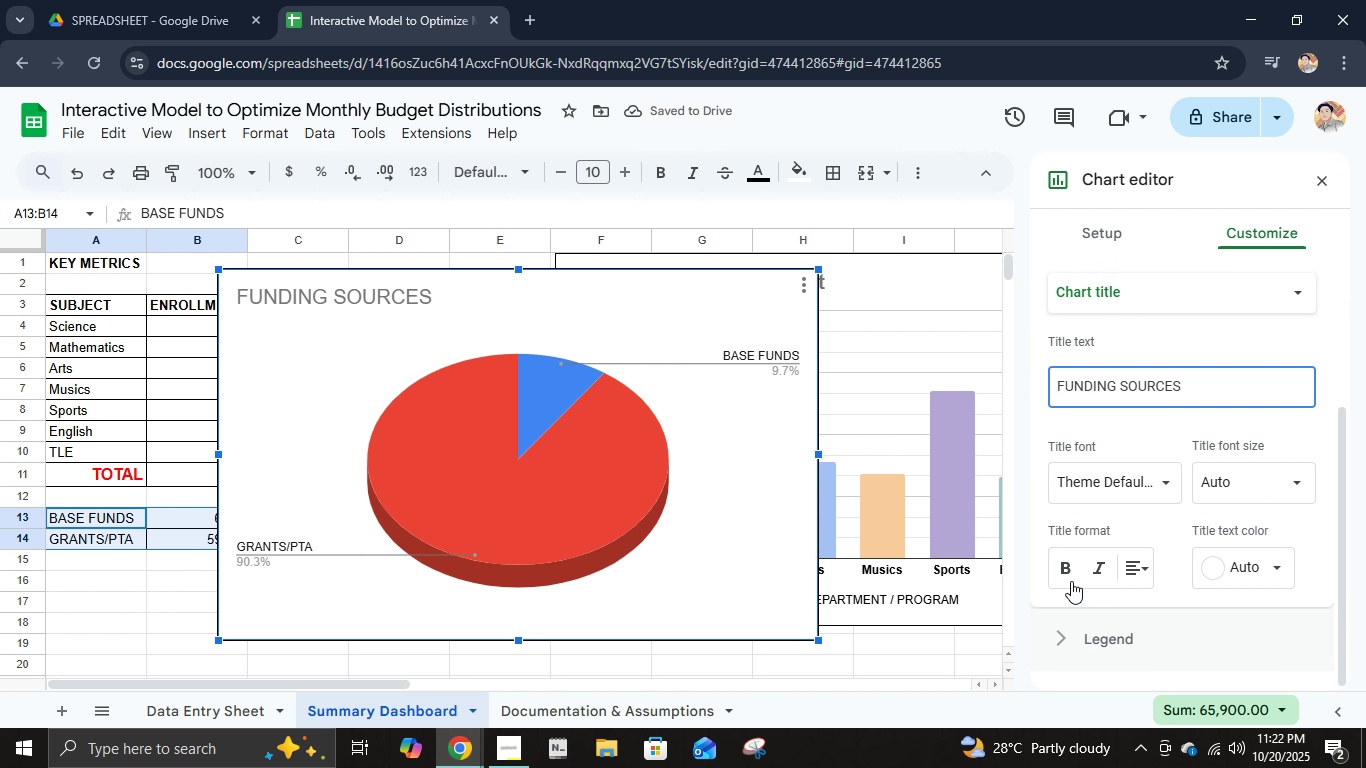 
left_click([1068, 581])
 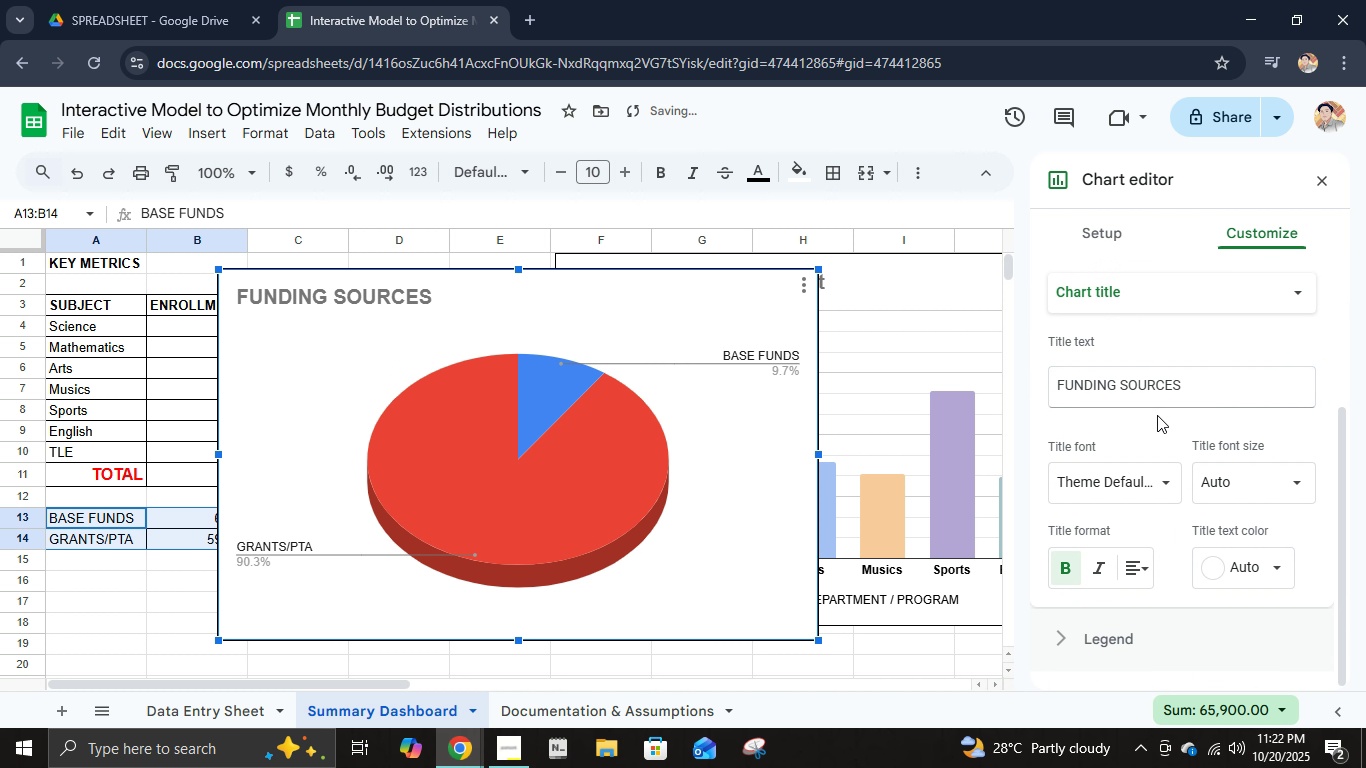 
scroll: coordinate [1162, 466], scroll_direction: down, amount: 5.0
 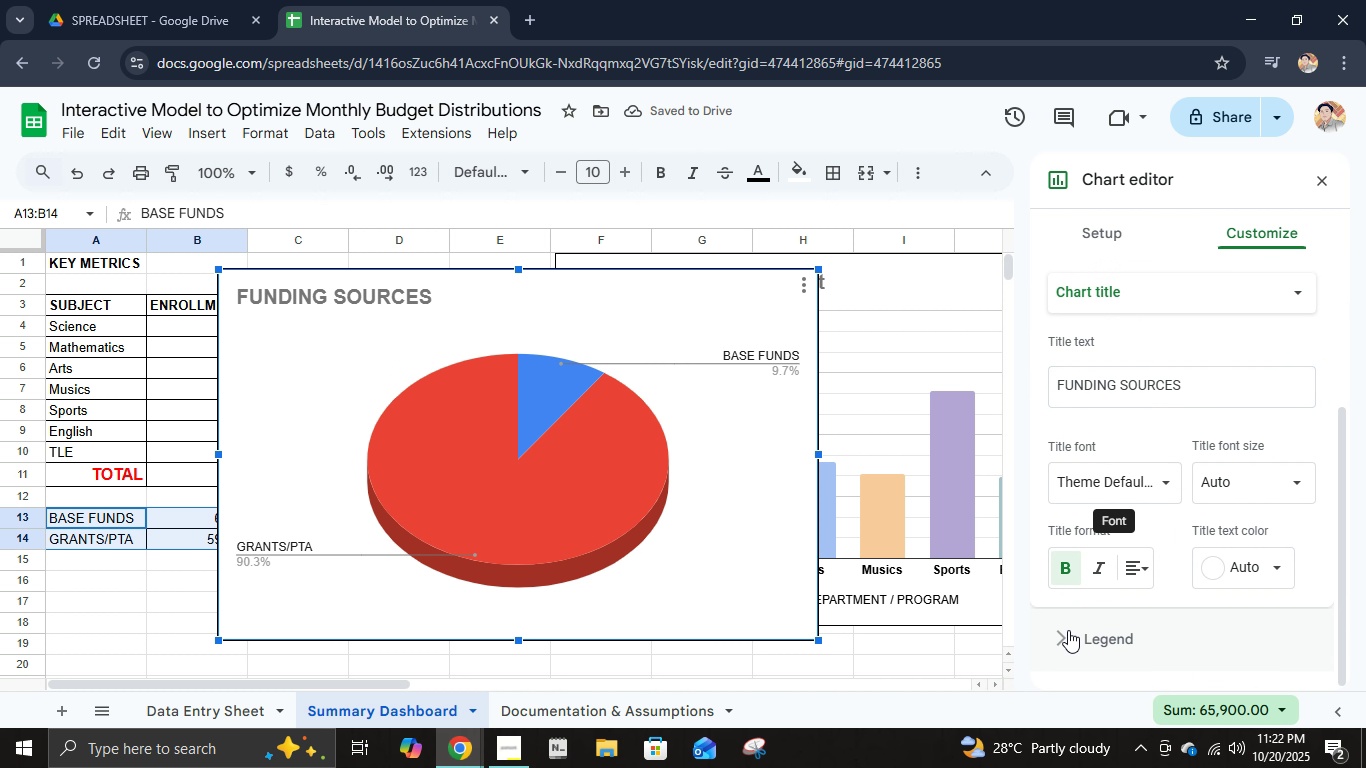 
left_click([1060, 640])
 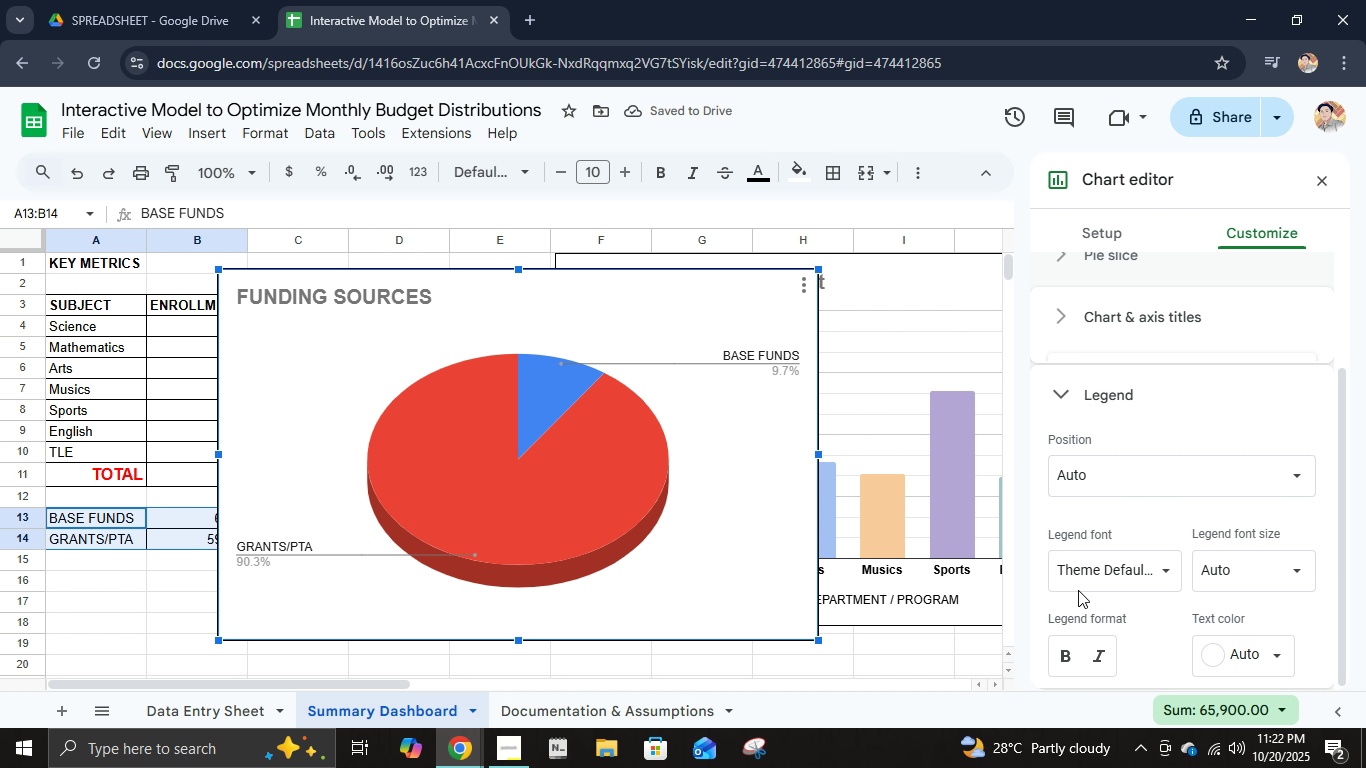 
scroll: coordinate [1078, 590], scroll_direction: down, amount: 1.0
 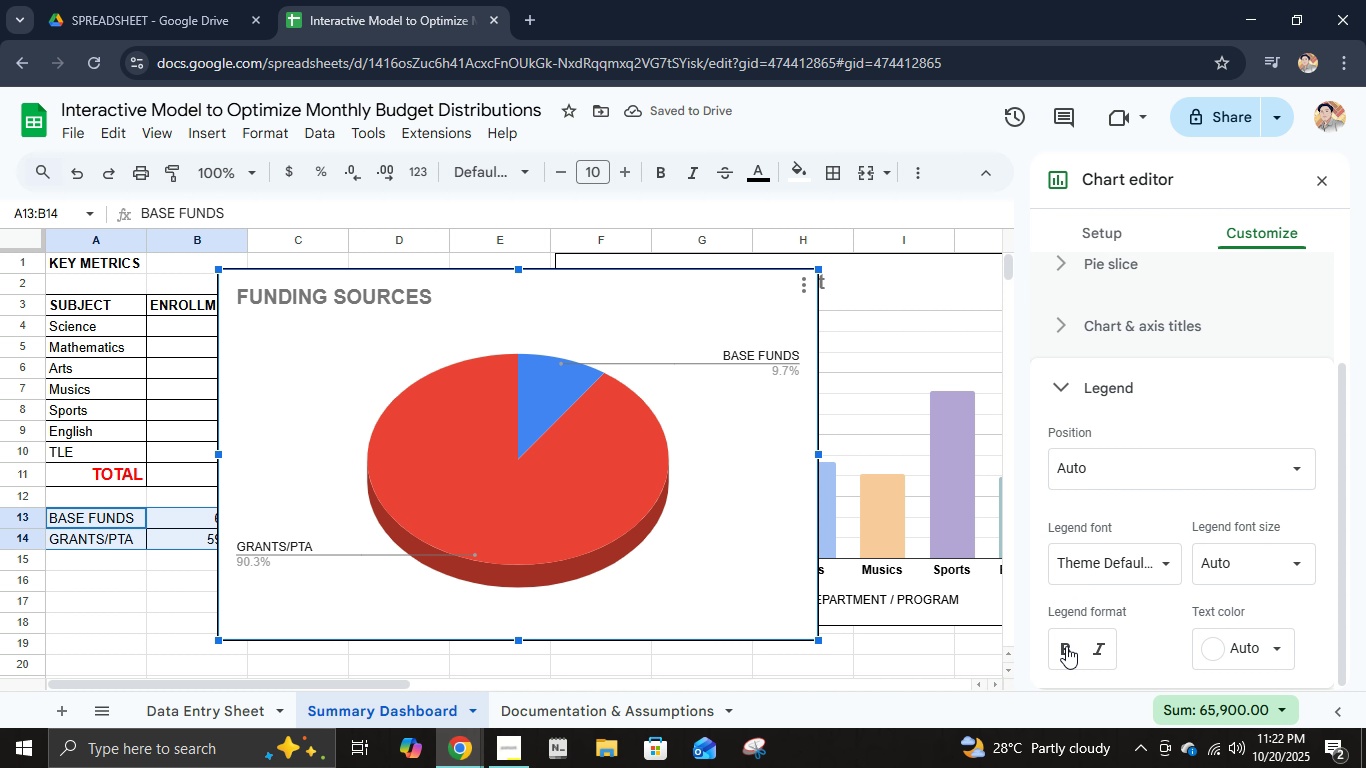 
left_click([1066, 646])
 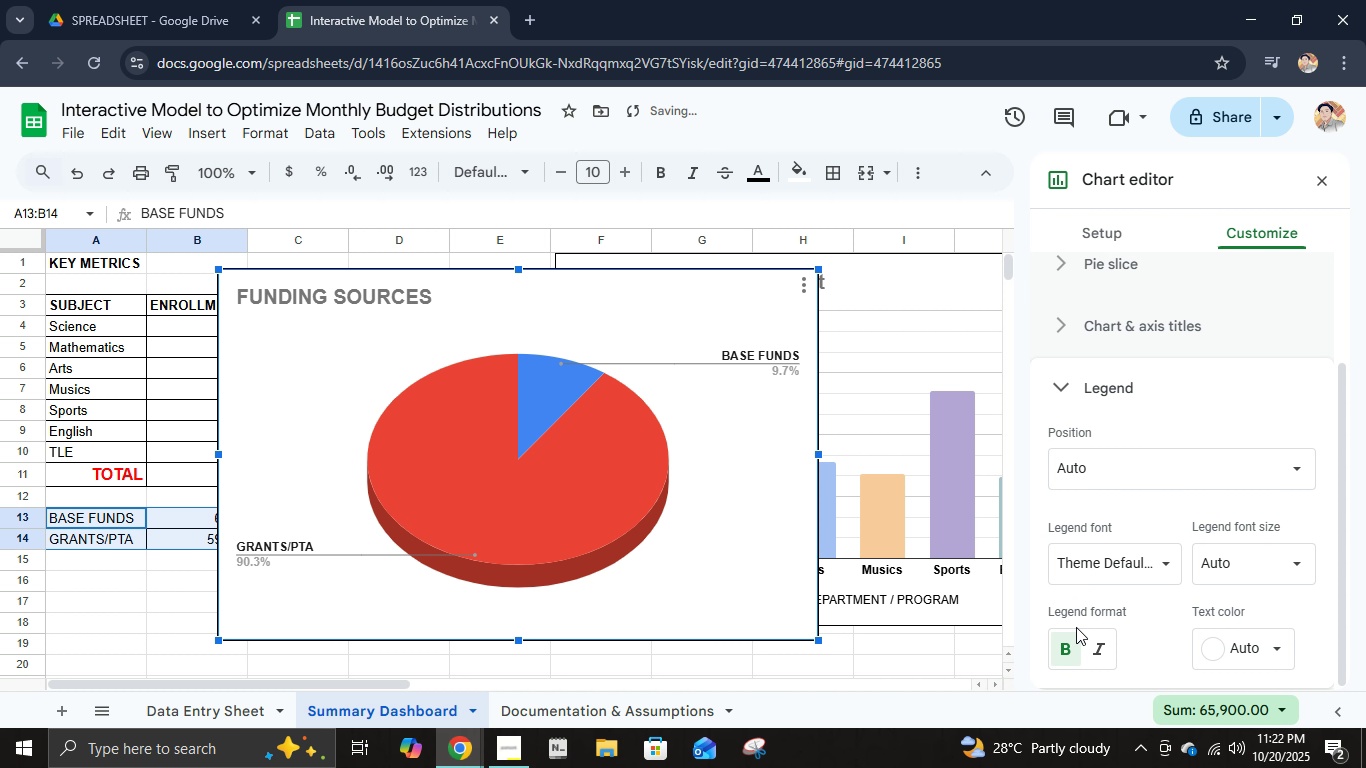 
scroll: coordinate [1076, 629], scroll_direction: down, amount: 5.0
 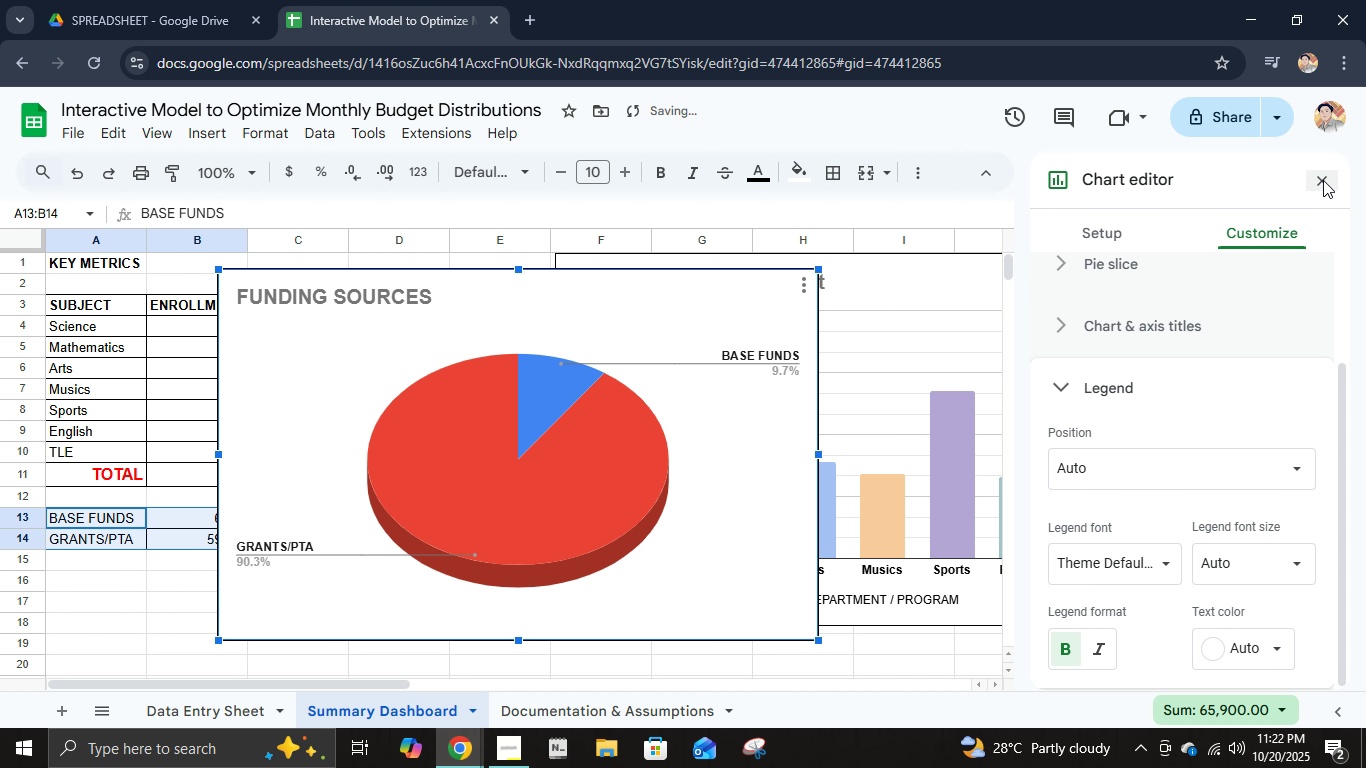 
left_click([1323, 175])
 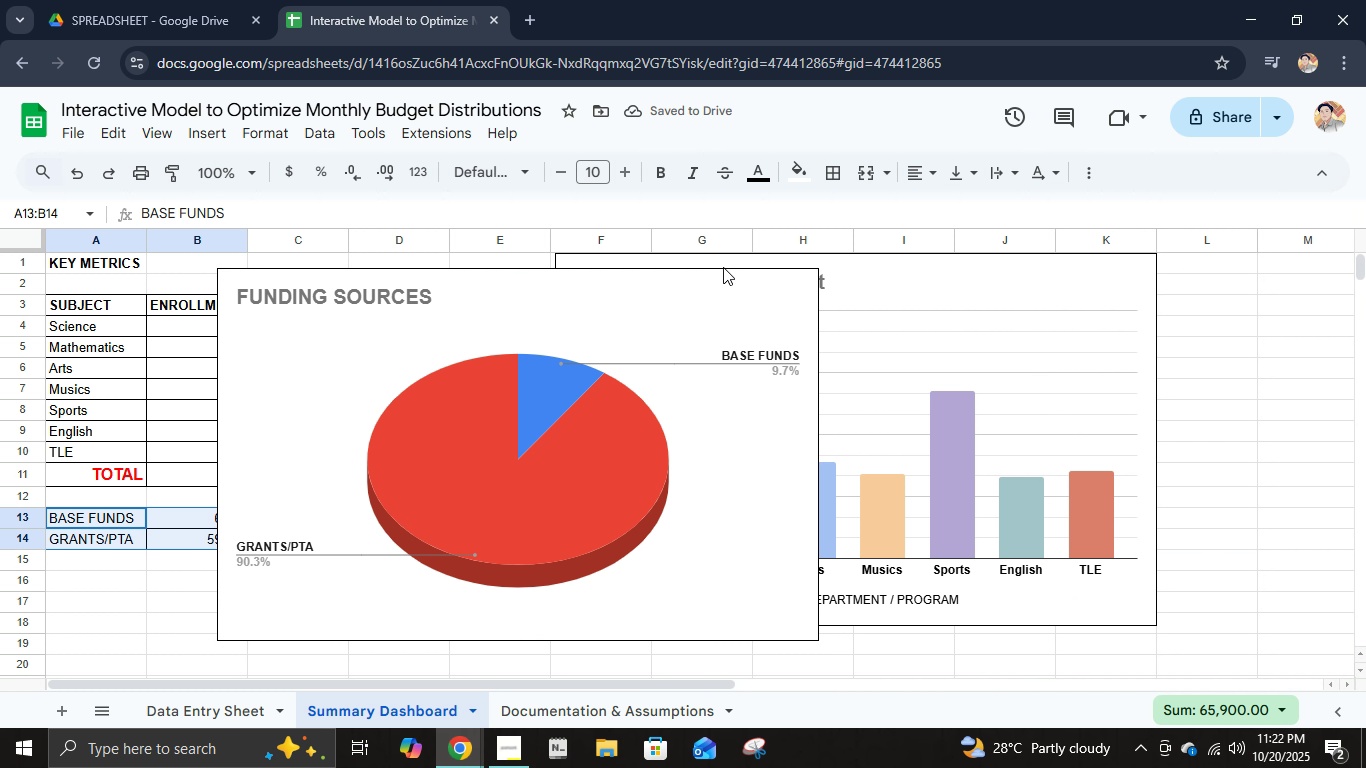 
left_click([719, 265])
 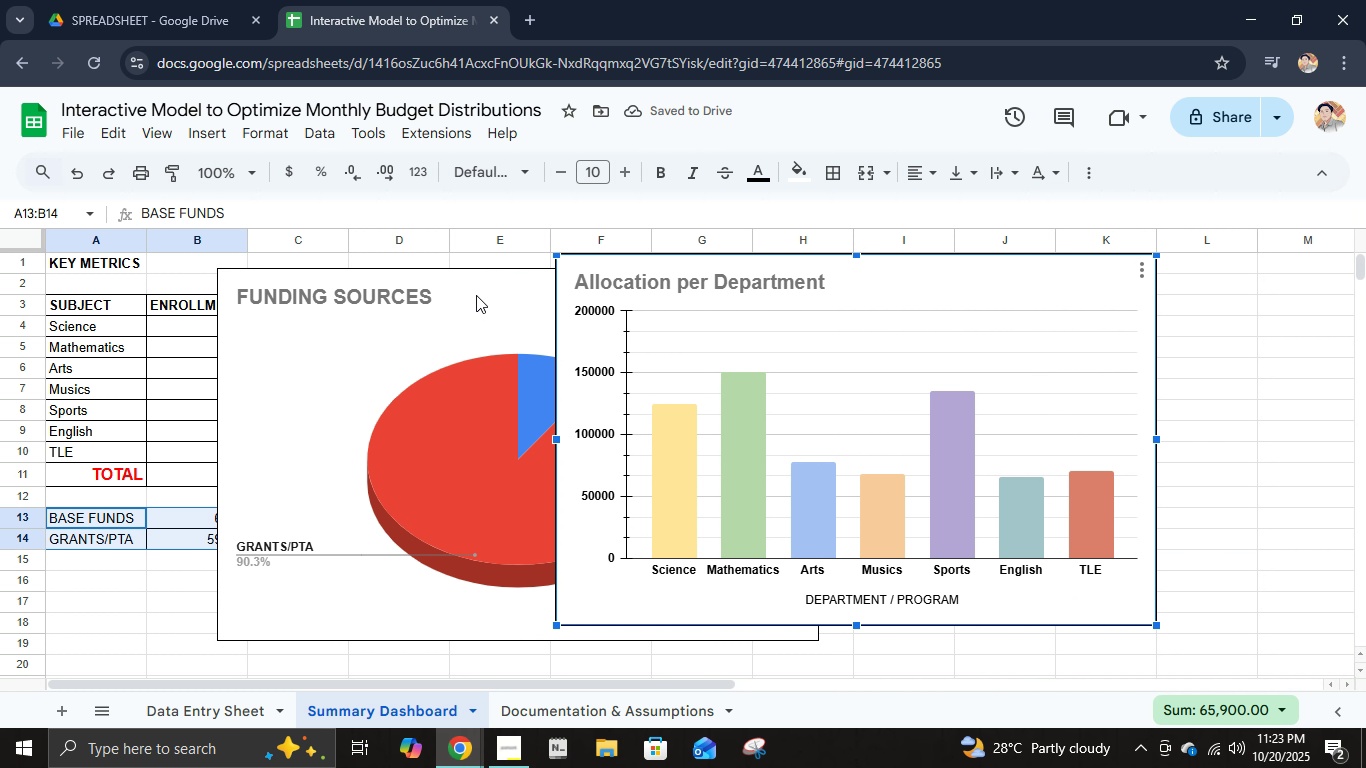 
left_click([476, 295])
 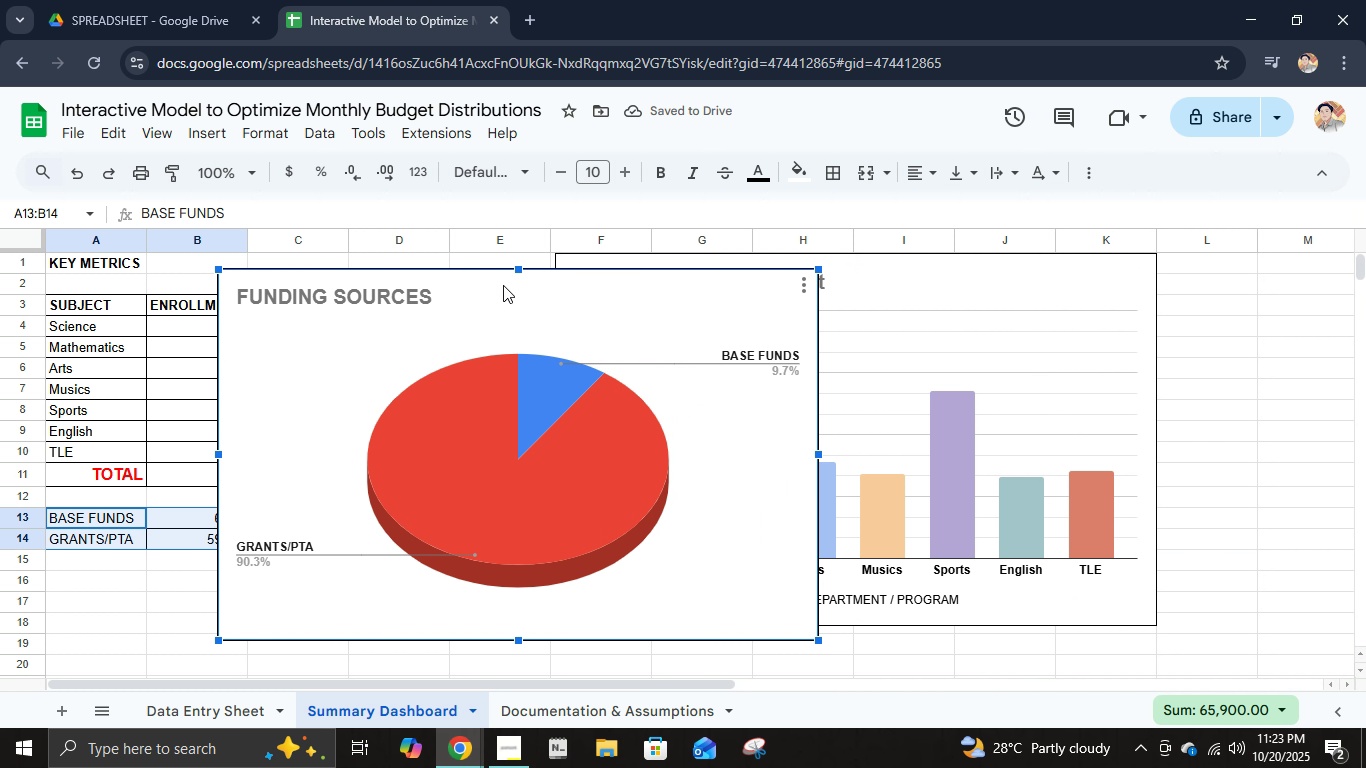 
left_click_drag(start_coordinate=[503, 285], to_coordinate=[901, 511])
 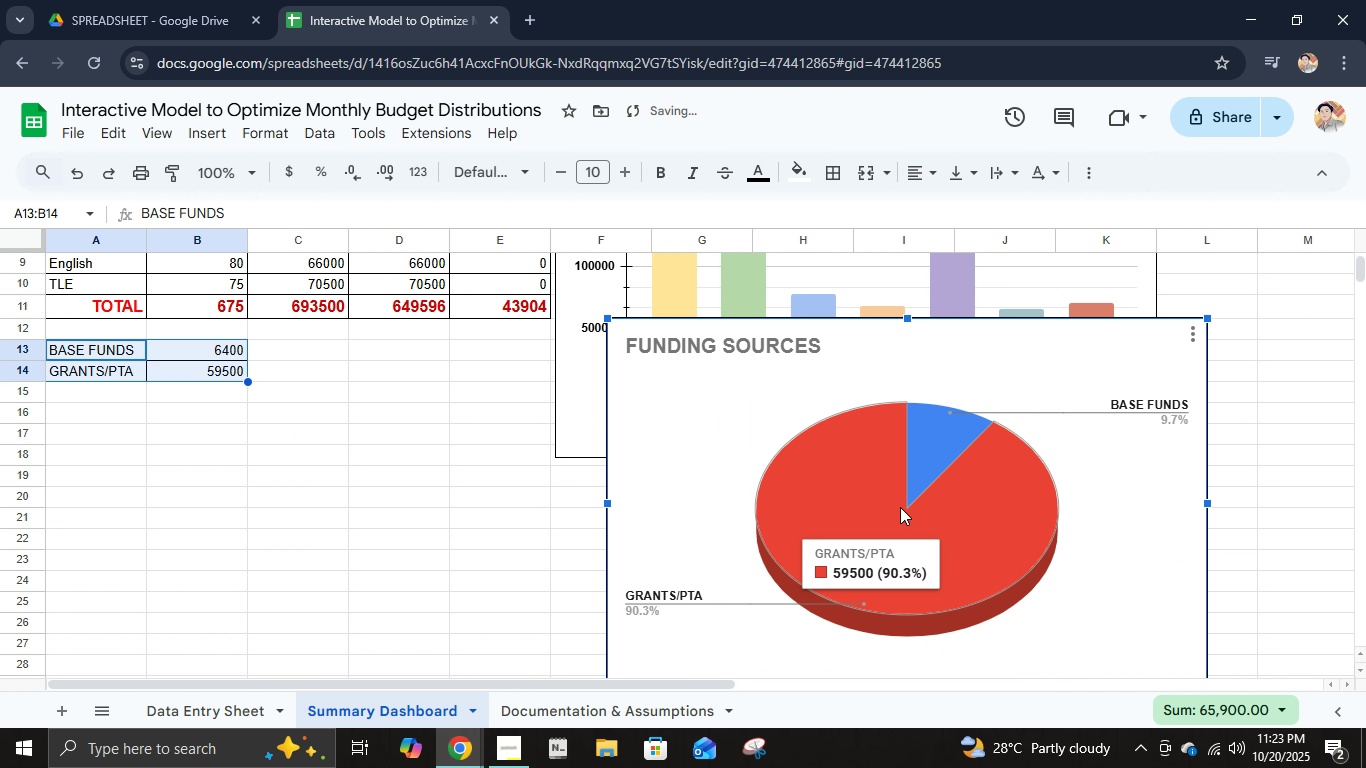 
scroll: coordinate [900, 507], scroll_direction: down, amount: 2.0
 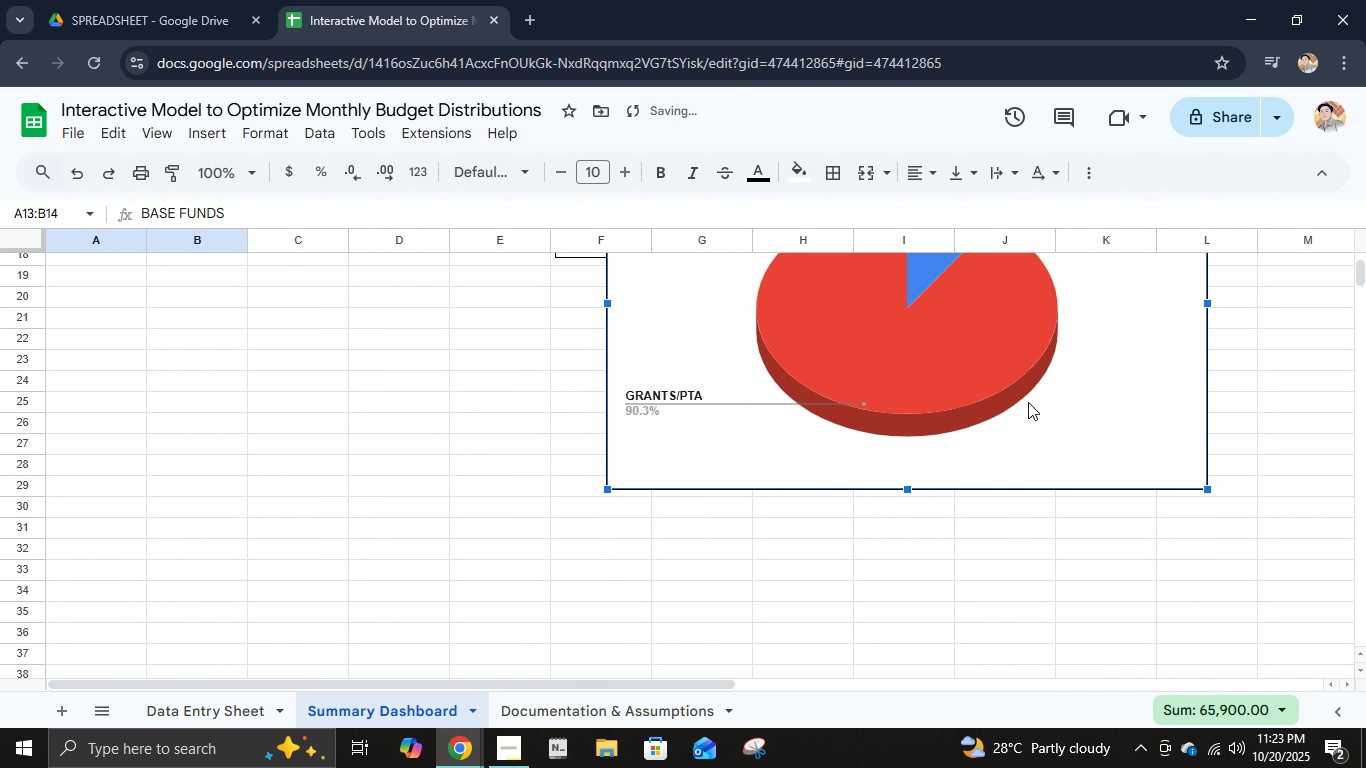 
left_click_drag(start_coordinate=[1028, 402], to_coordinate=[979, 560])
 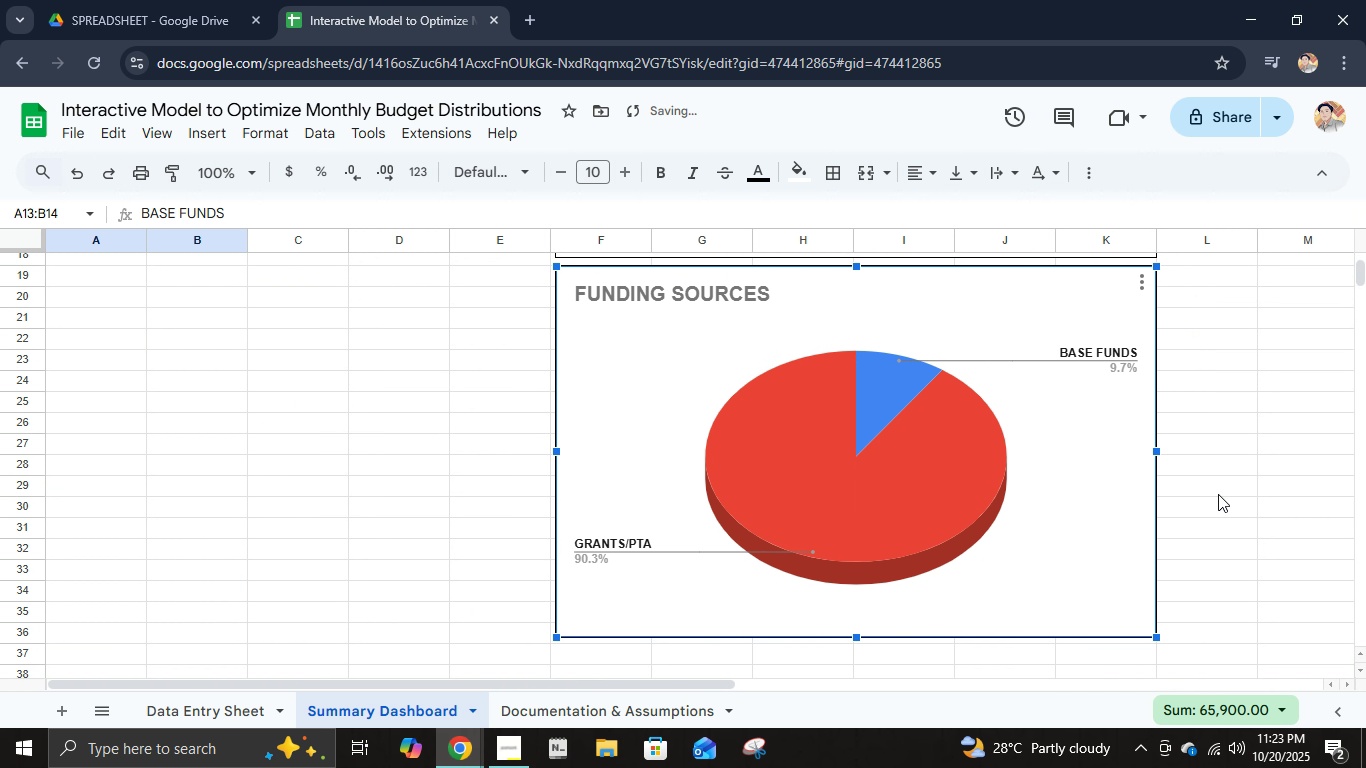 
left_click([1220, 494])
 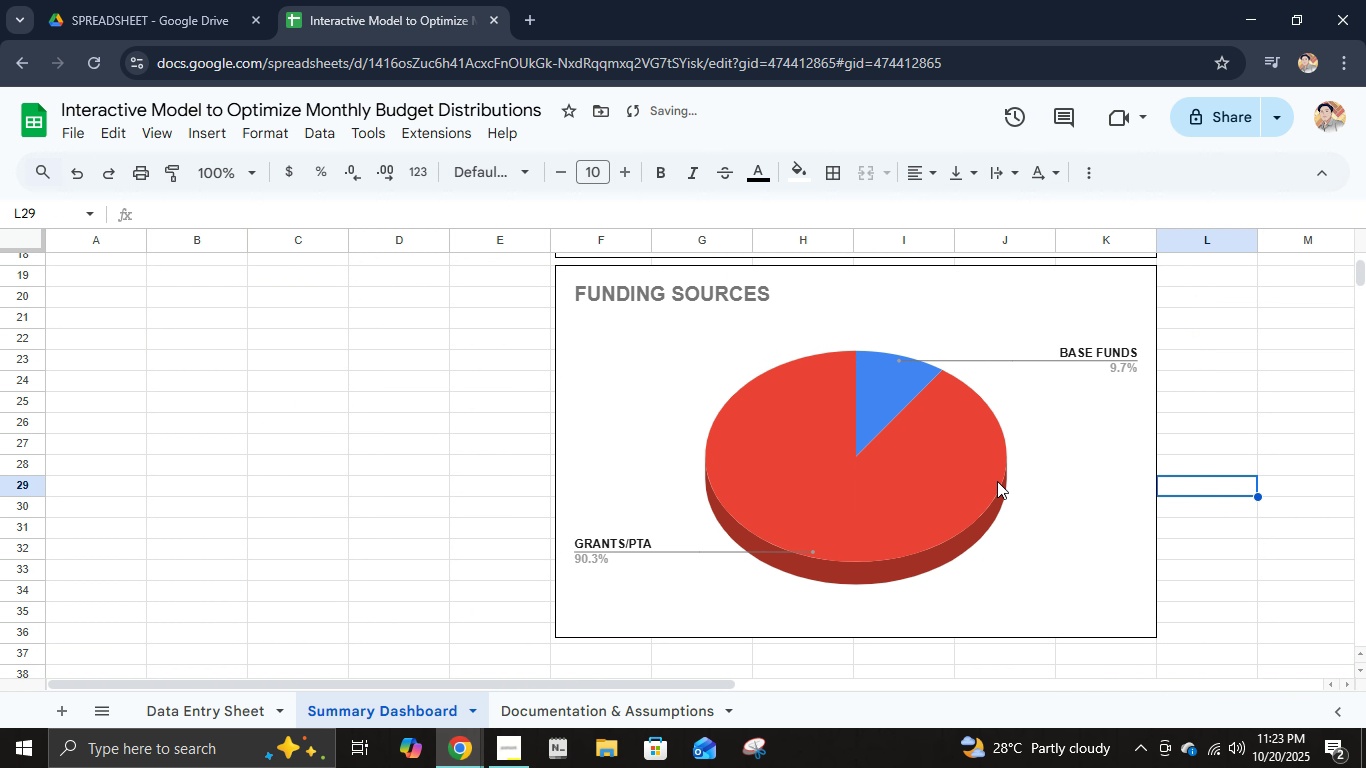 
scroll: coordinate [997, 481], scroll_direction: up, amount: 5.0
 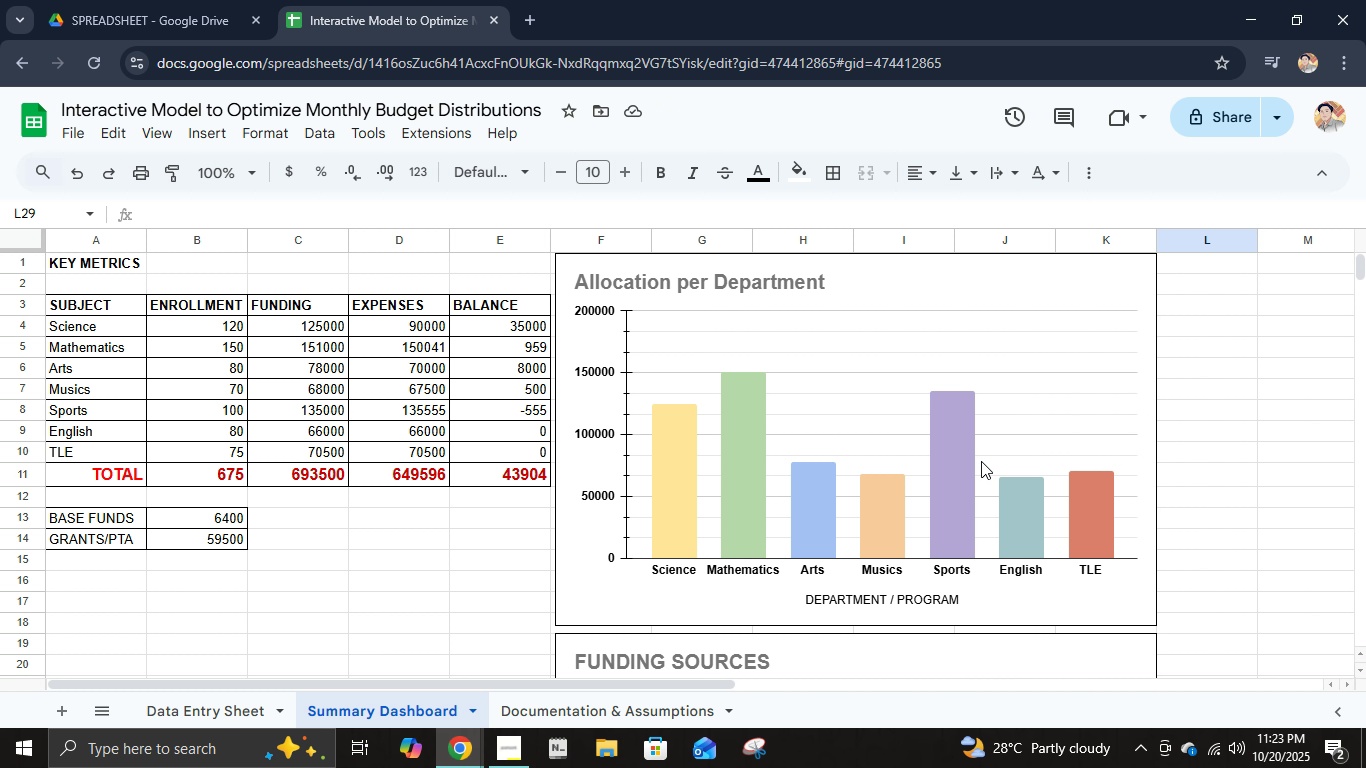 
wait(6.91)
 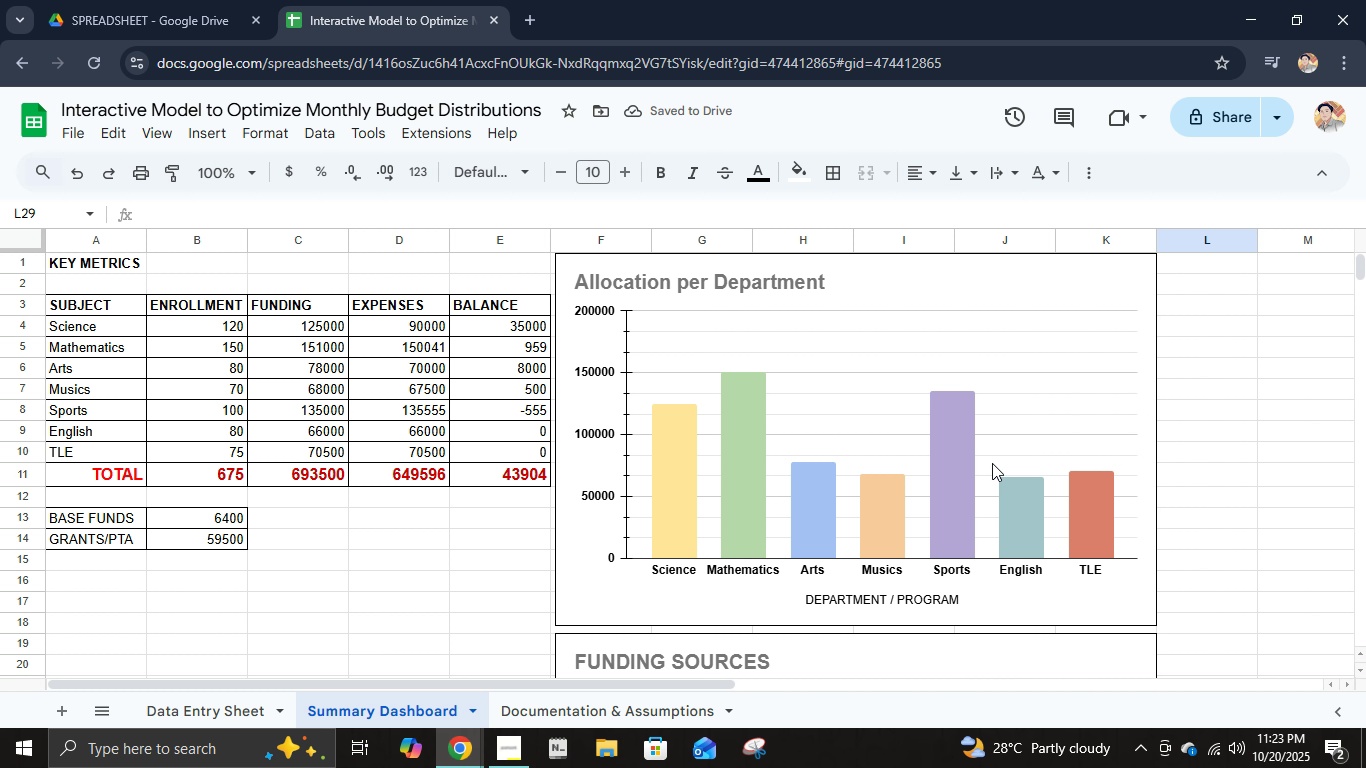 
double_click([756, 281])
 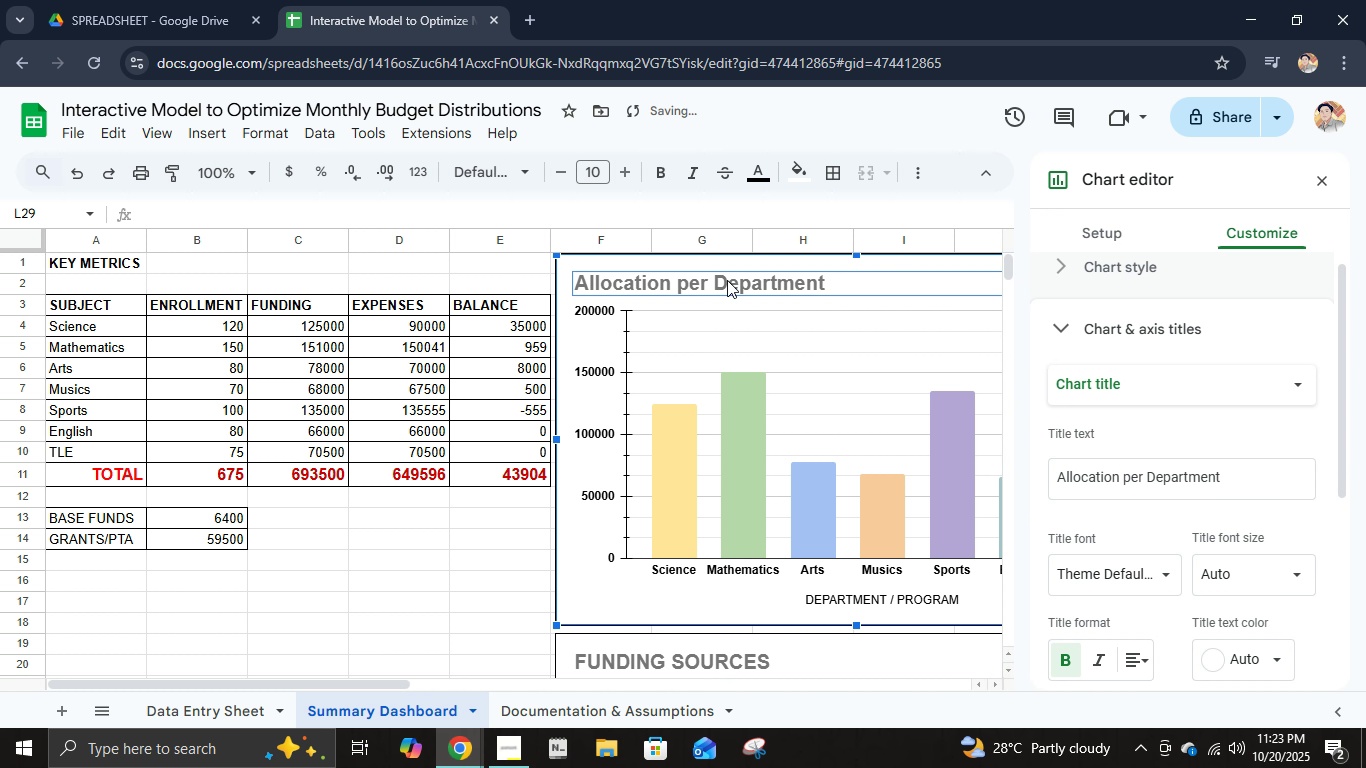 
left_click([727, 281])
 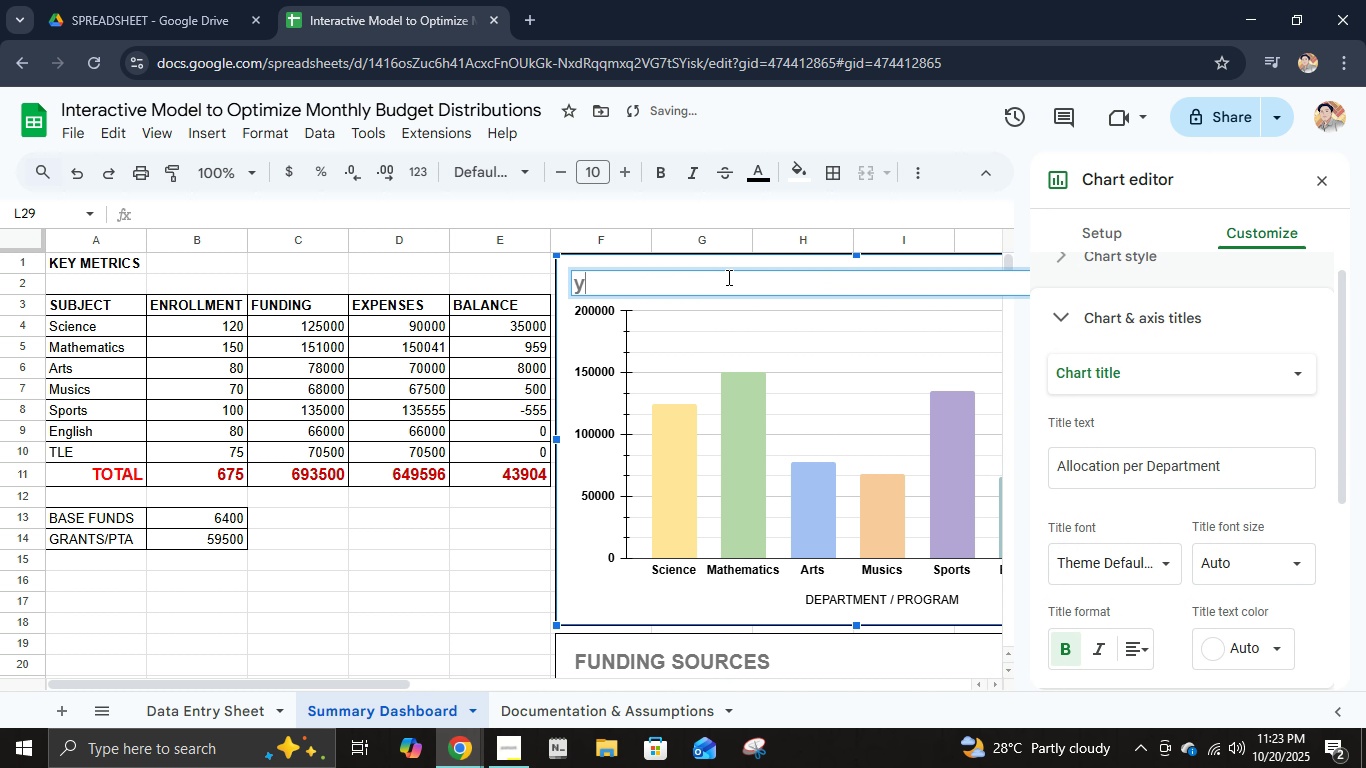 
type(yOY)
key(Backspace)
key(Backspace)
key(Backspace)
type(Totla)
key(Backspace)
key(Backspace)
type(a )
key(Backspace)
type(l budget Allocation per Department)
 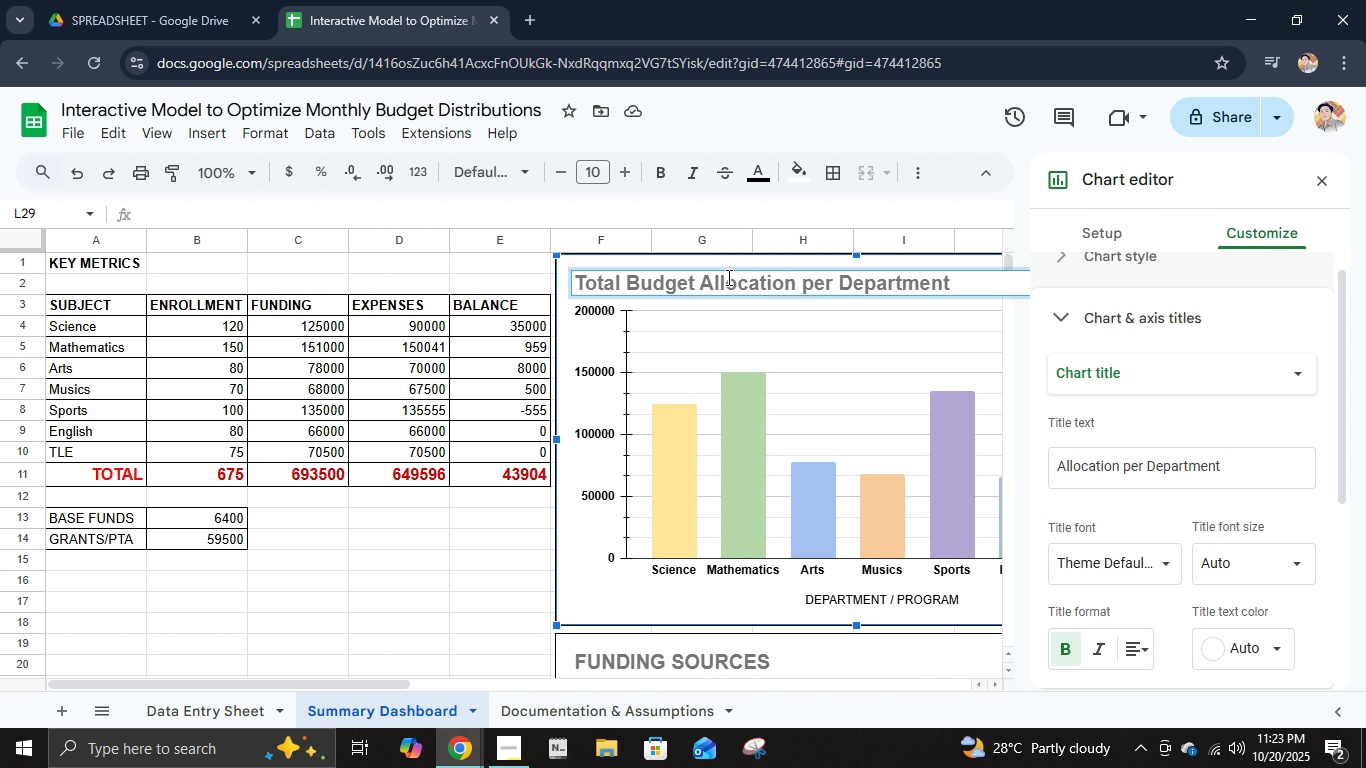 
left_click([631, 655])
 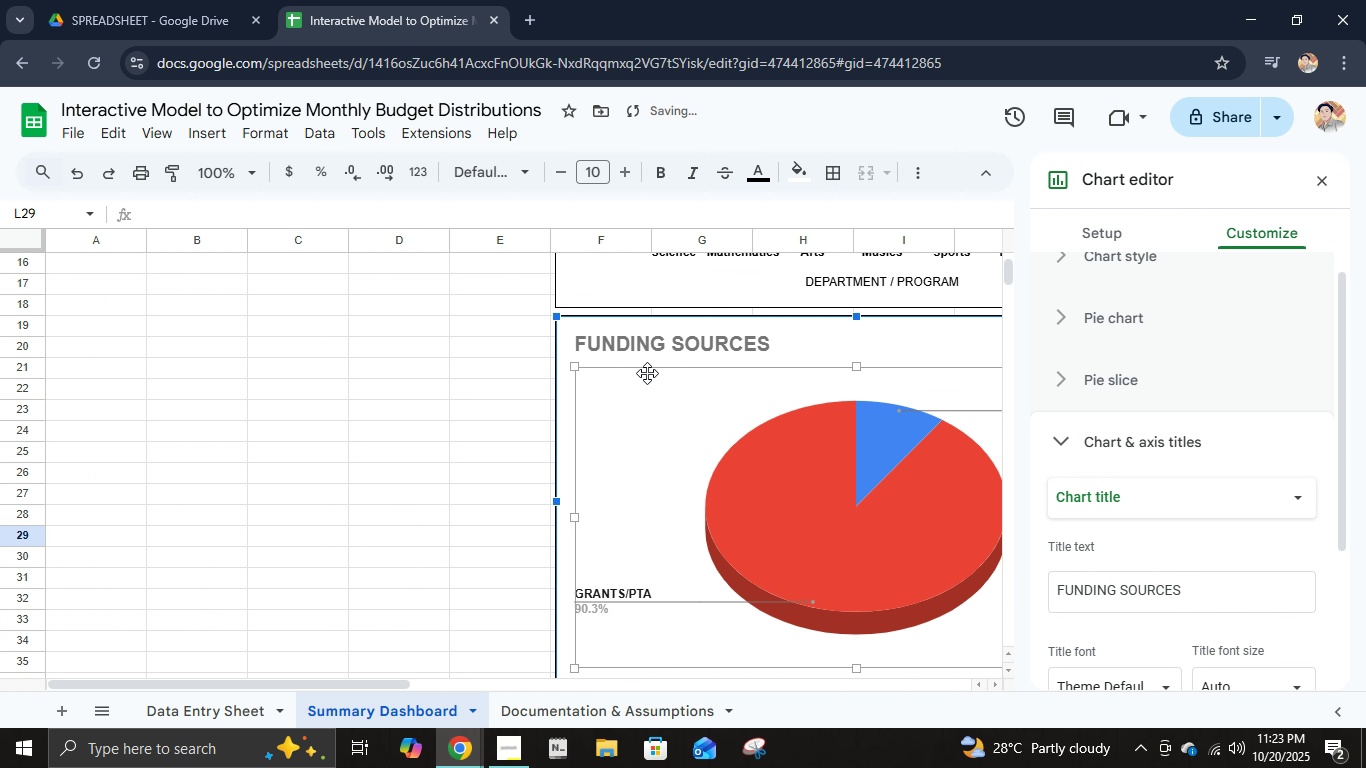 
left_click([652, 347])
 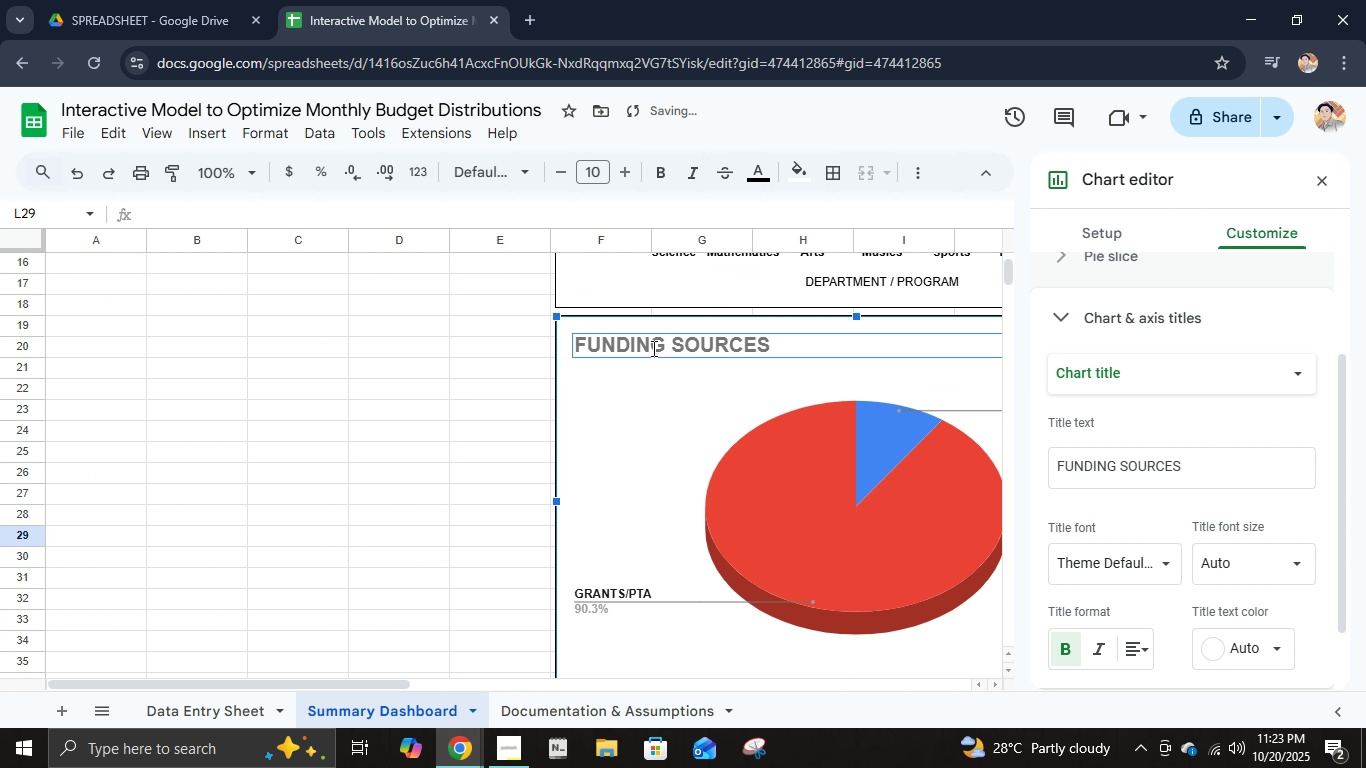 
double_click([652, 348])
 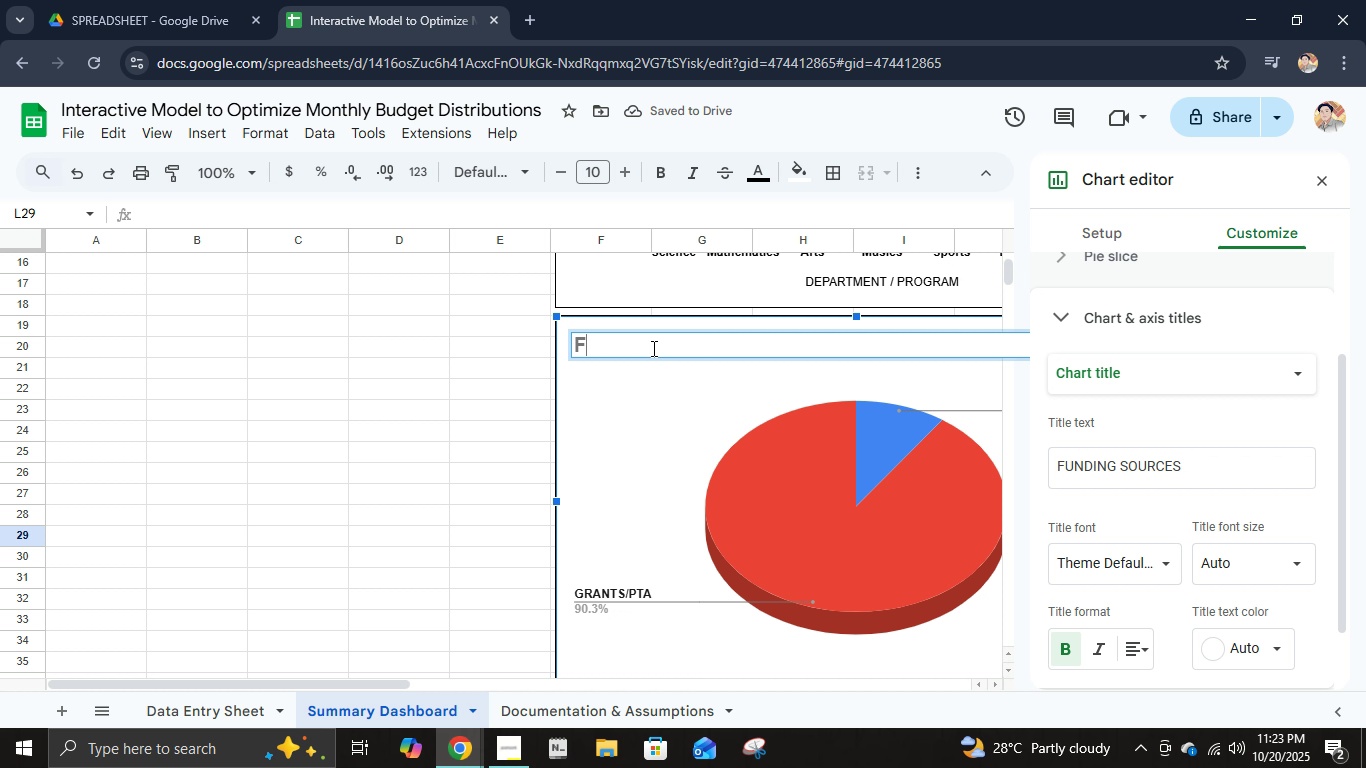 
type(Funding Composition)
 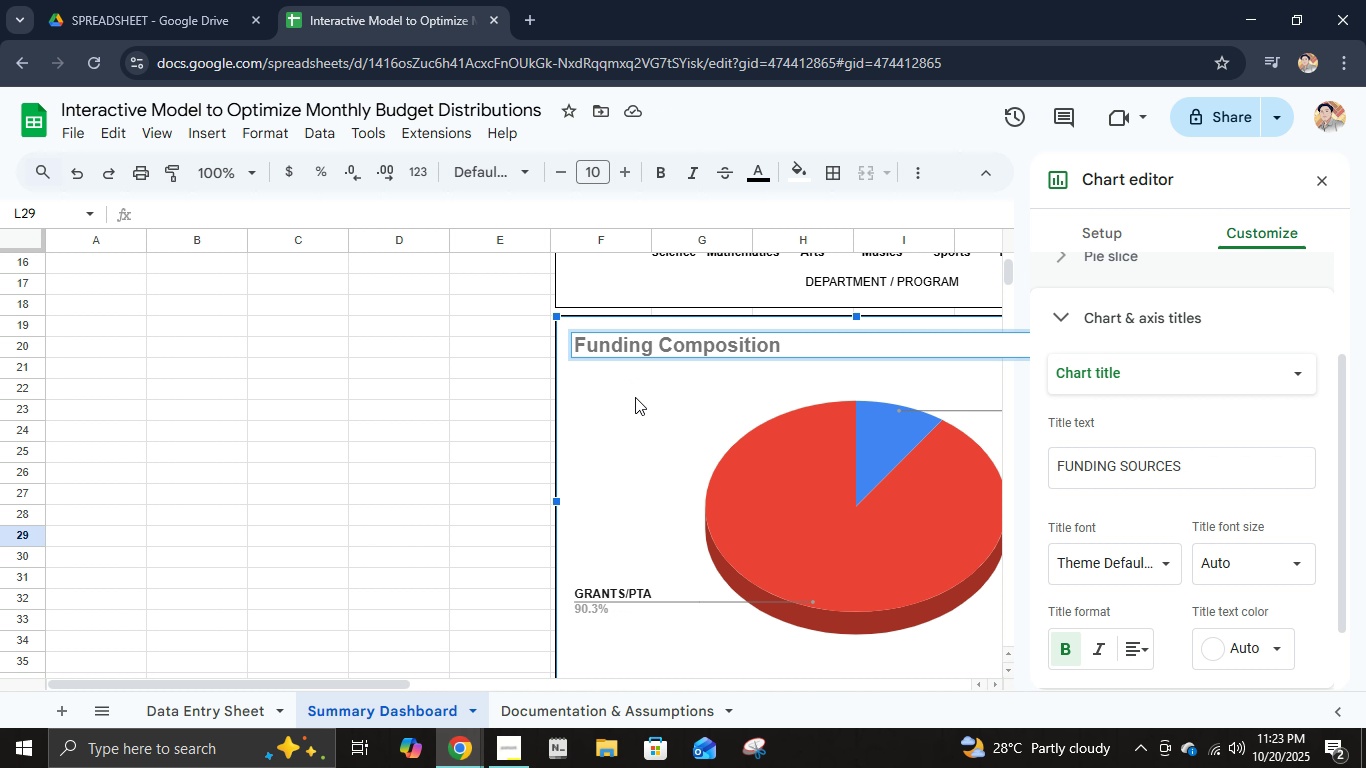 
key(Enter)
 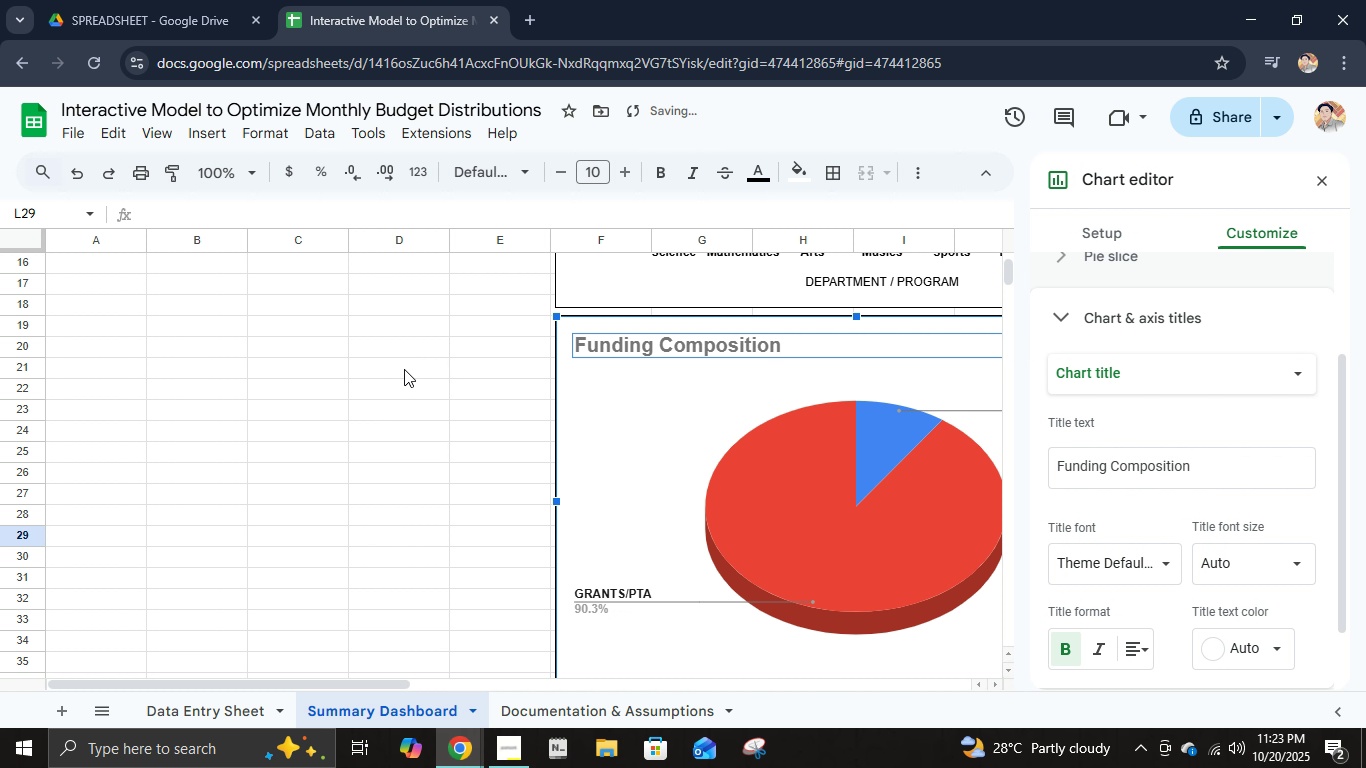 
scroll: coordinate [404, 369], scroll_direction: up, amount: 5.0
 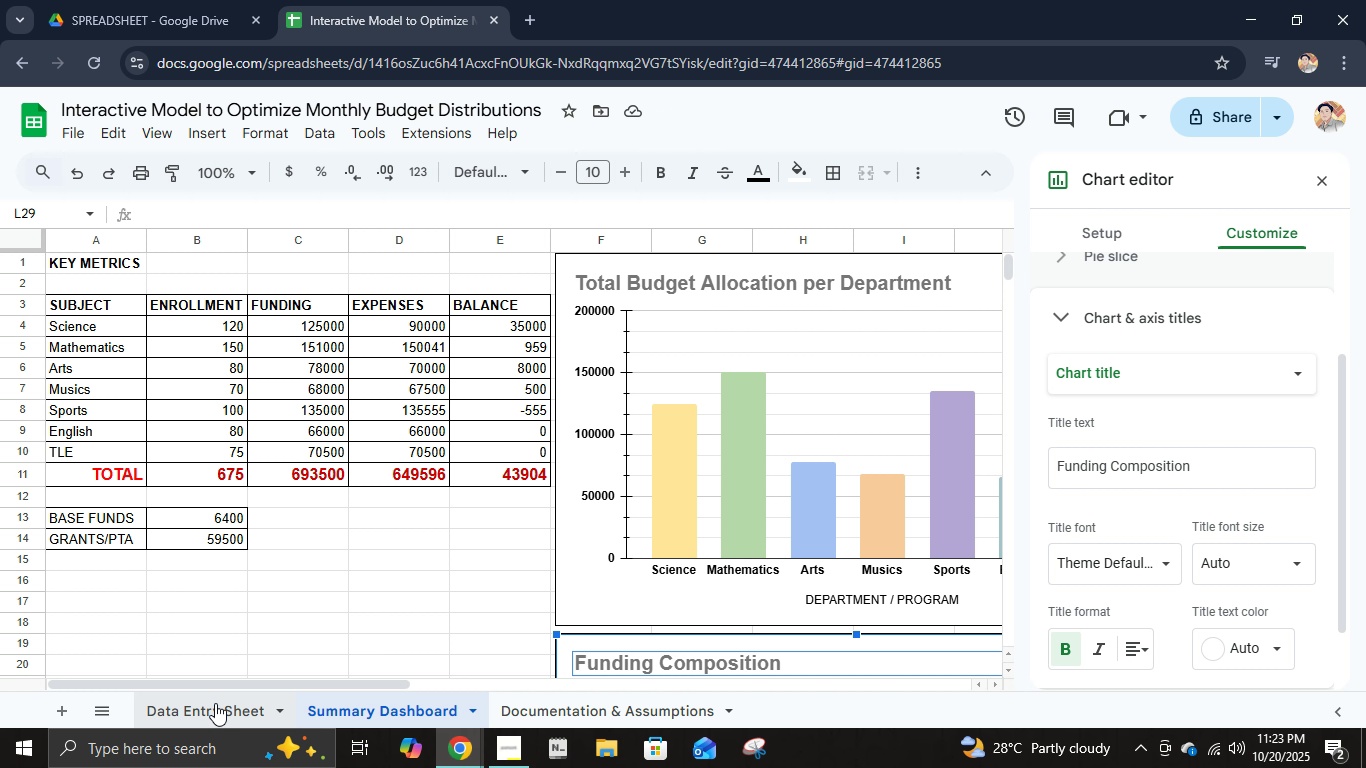 
wait(7.75)
 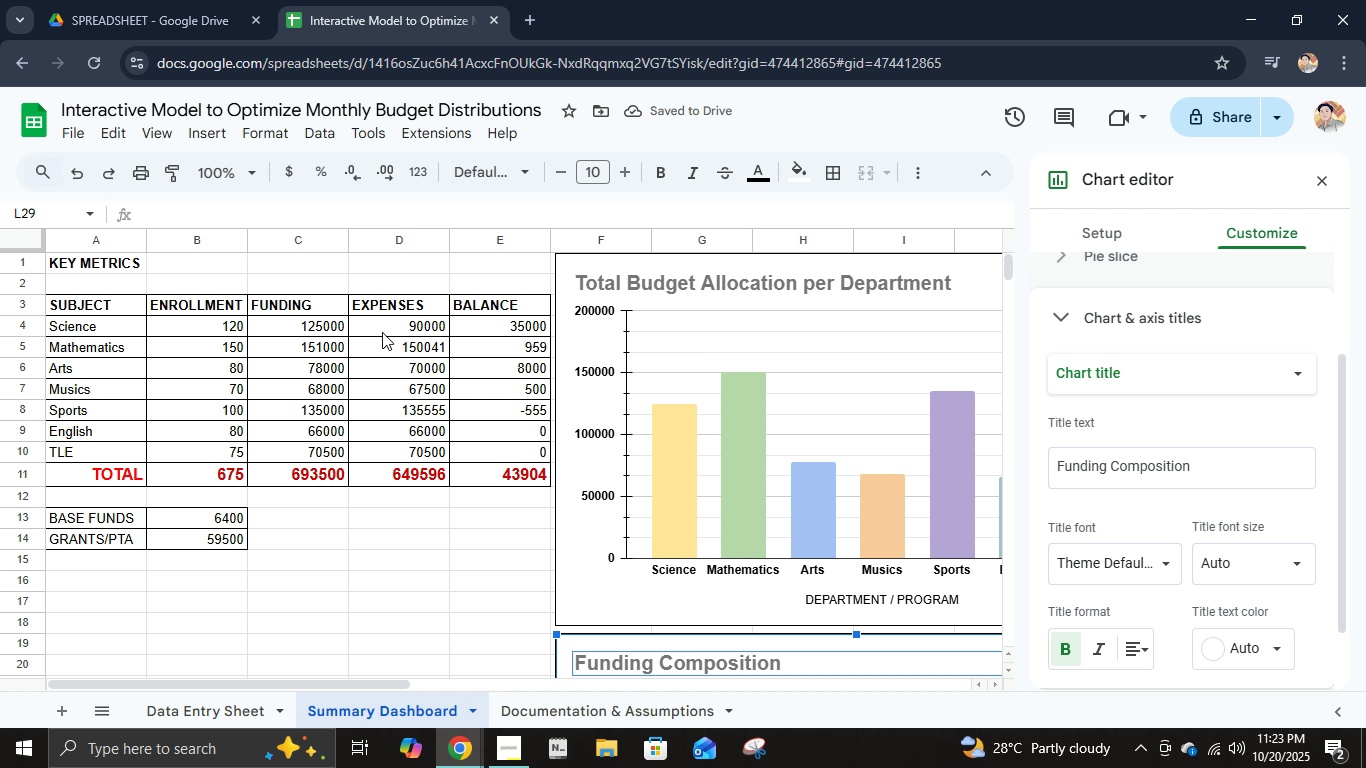 
left_click([216, 711])
 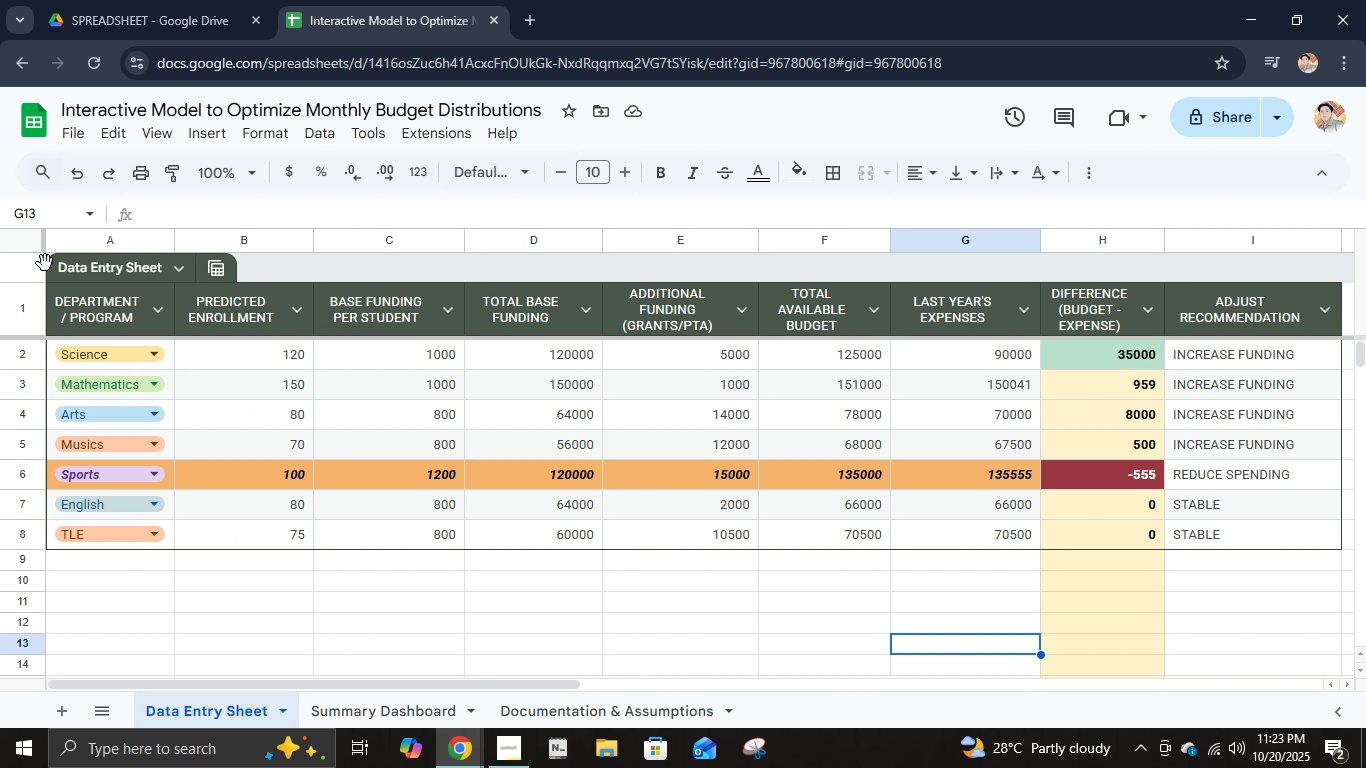 
left_click([100, 323])
 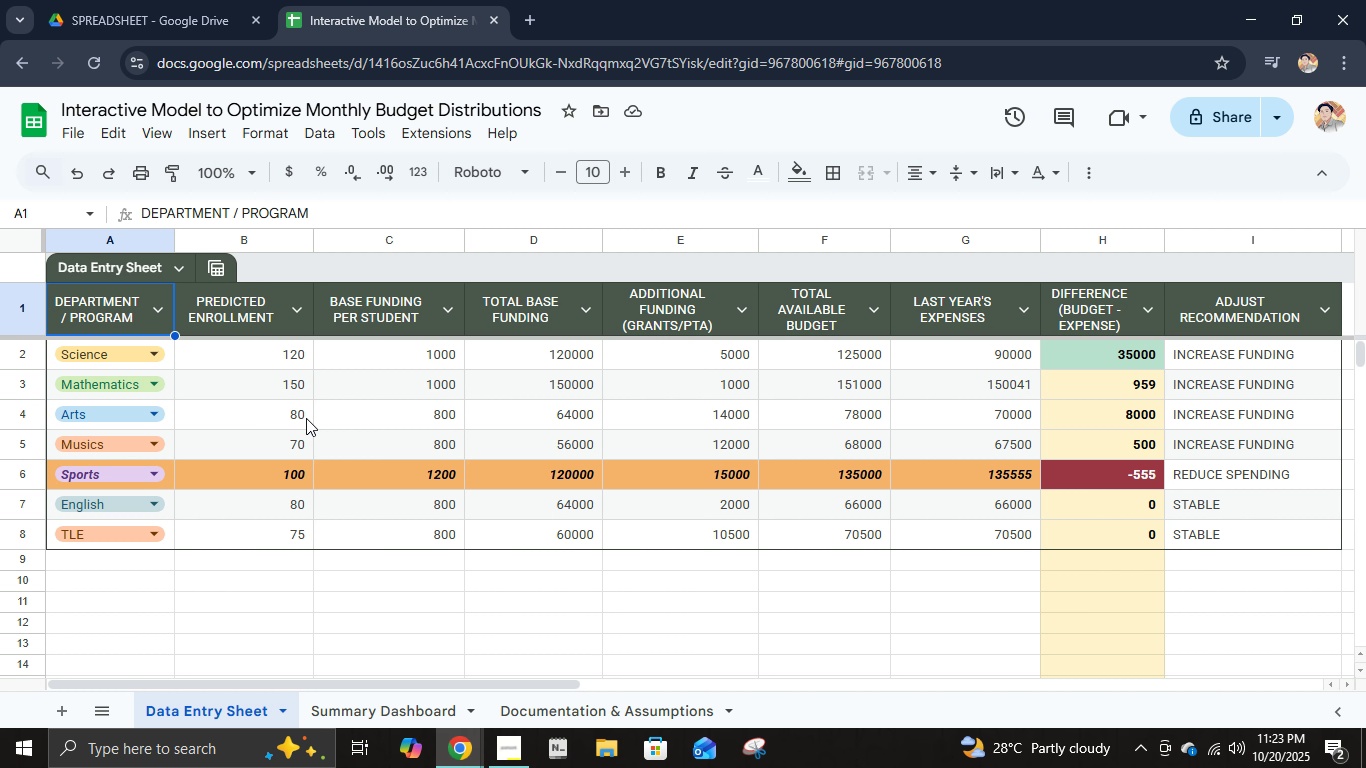 
hold_key(key=ControlLeft, duration=0.48)
left_click([940, 320])
 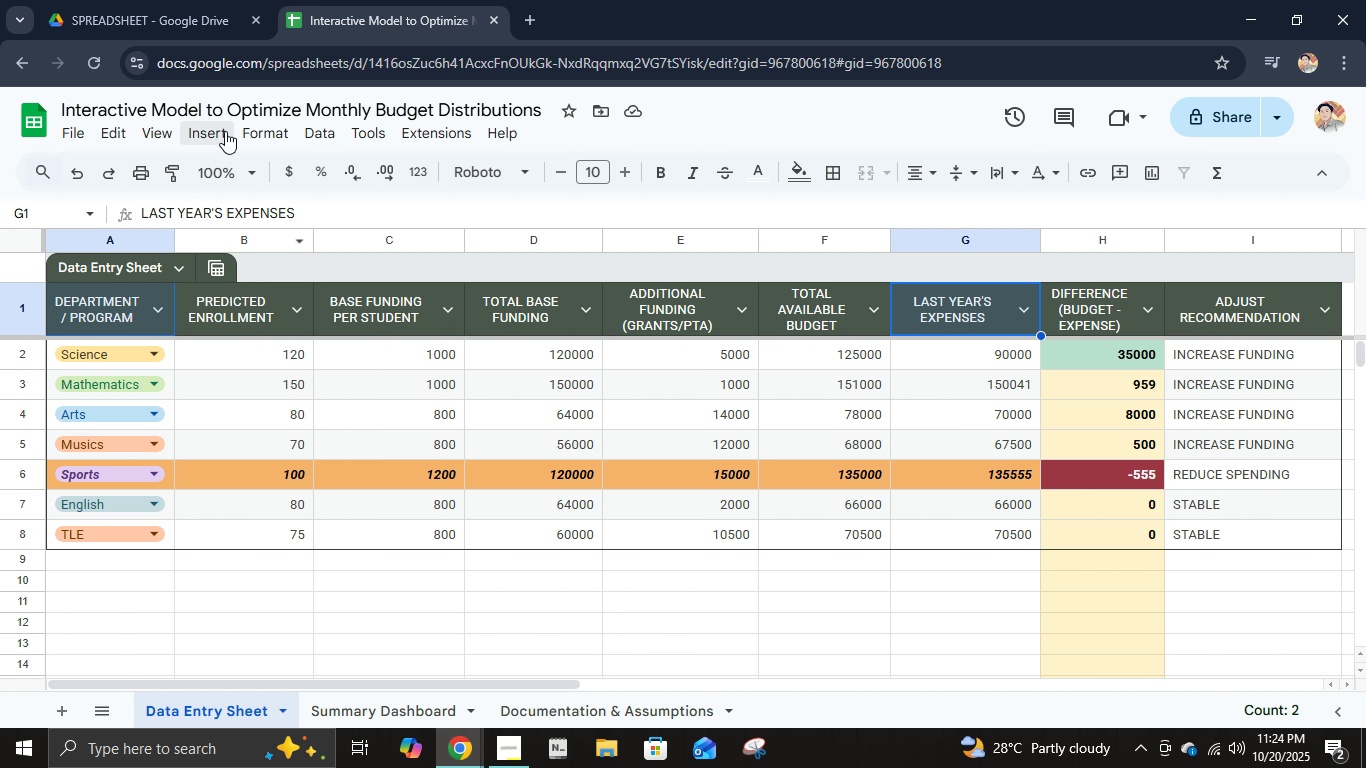 
left_click([225, 132])
 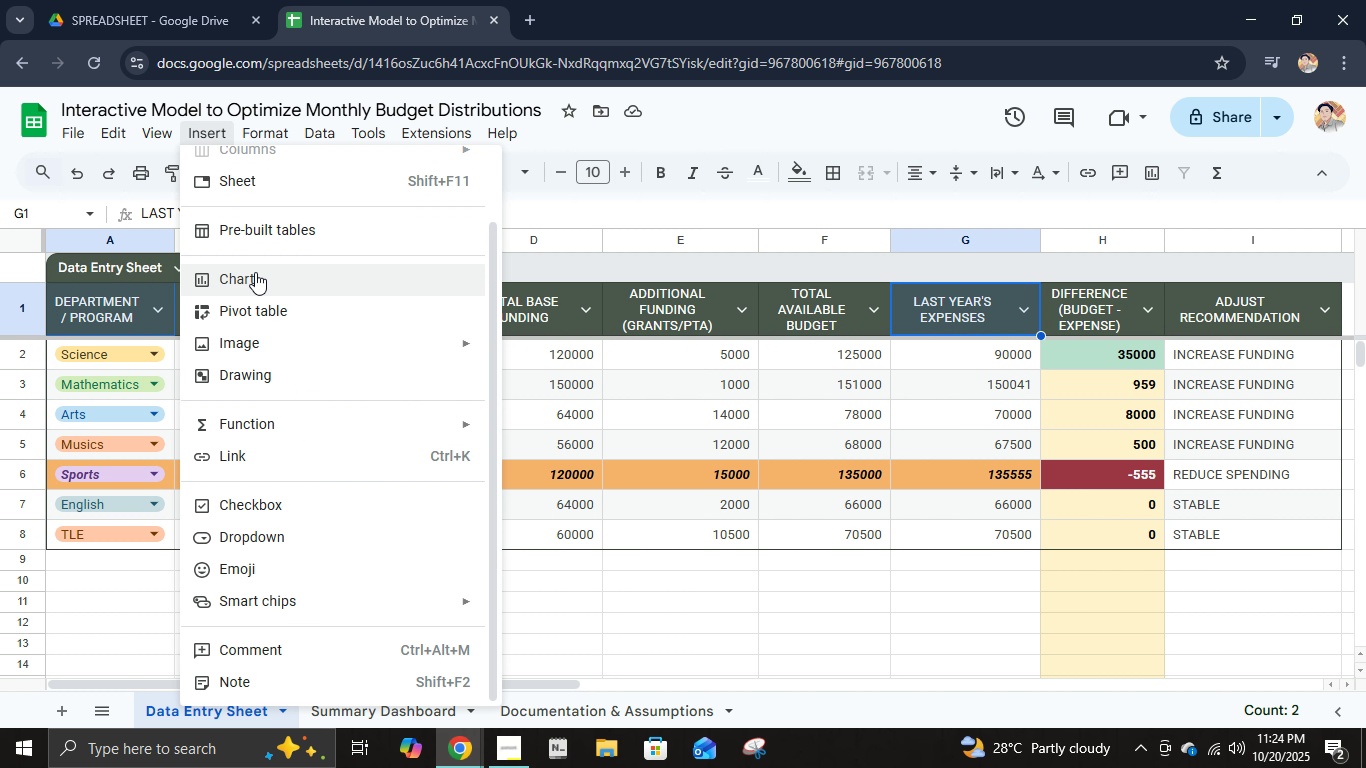 
left_click([258, 276])
 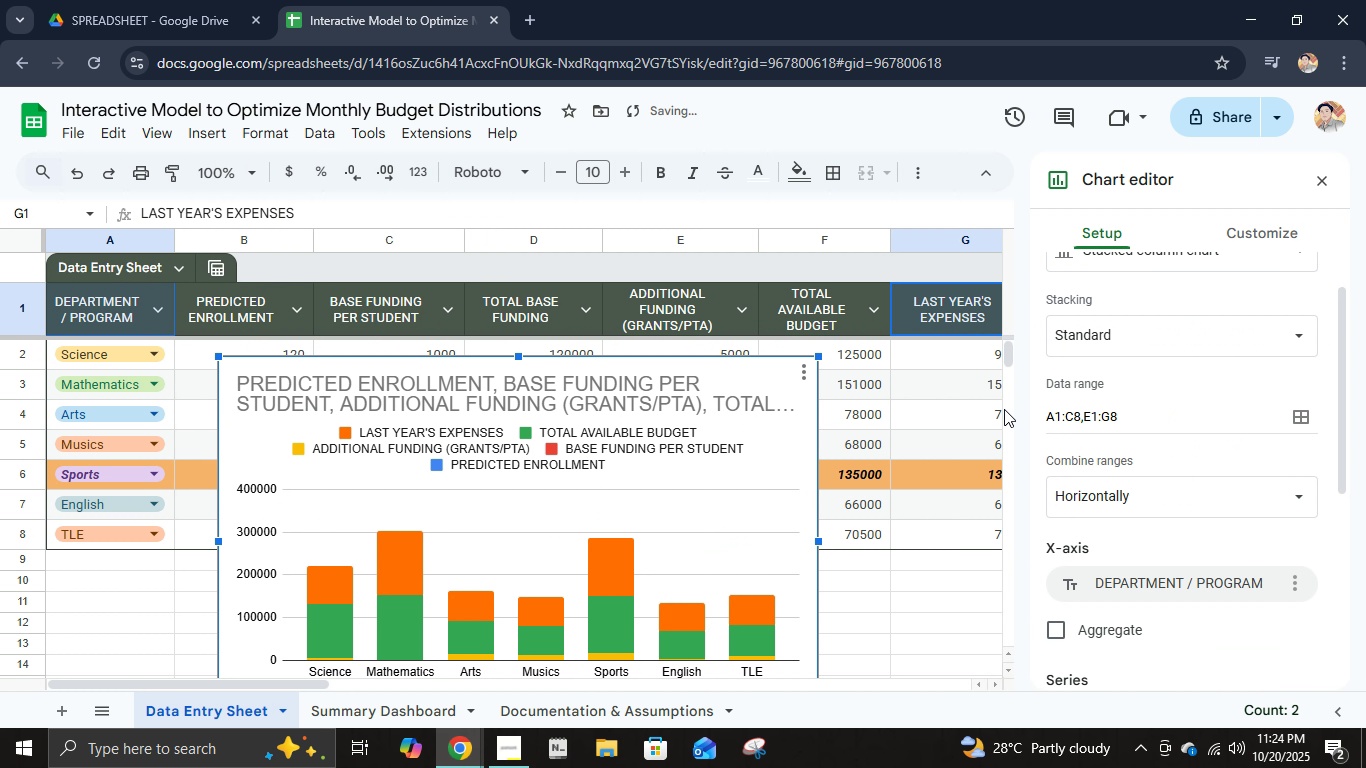 
scroll: coordinate [1114, 440], scroll_direction: up, amount: 5.0
 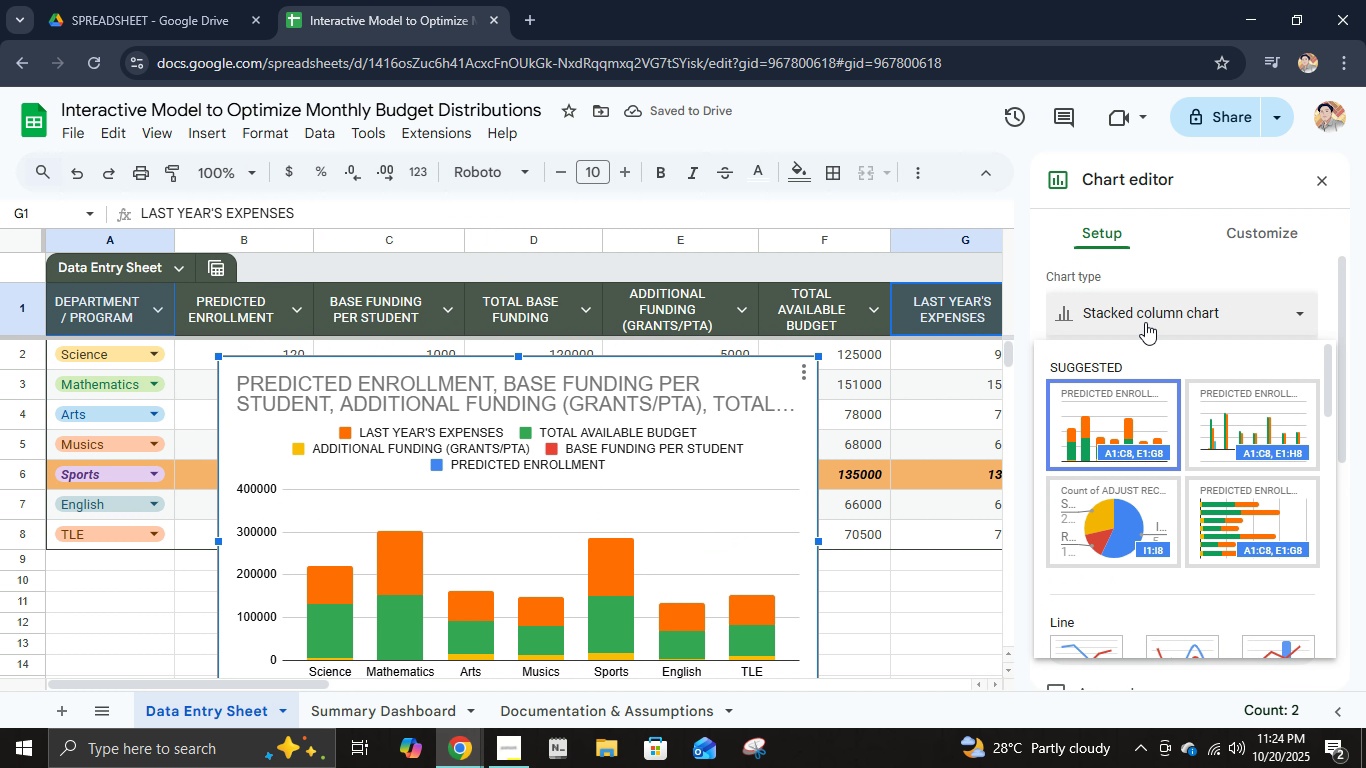 
left_click([1145, 322])
 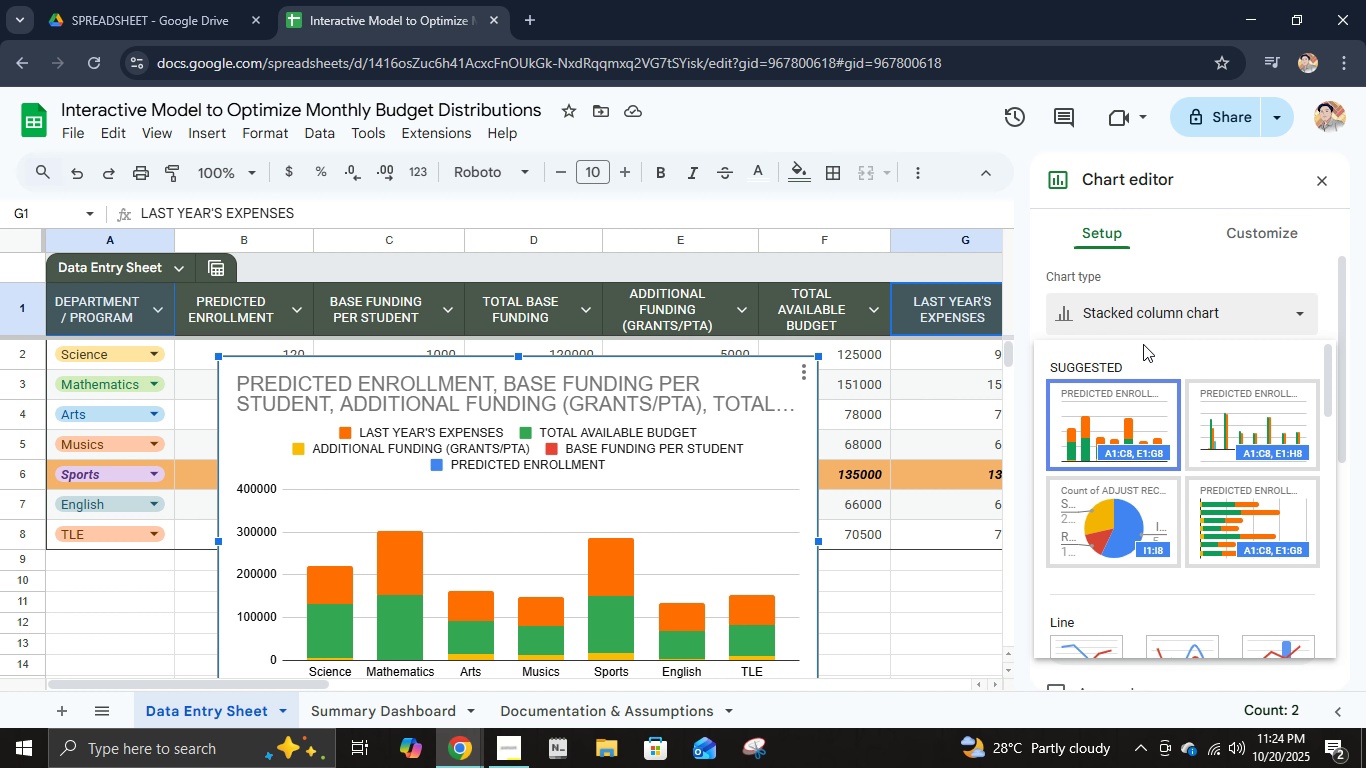 
wait(5.78)
 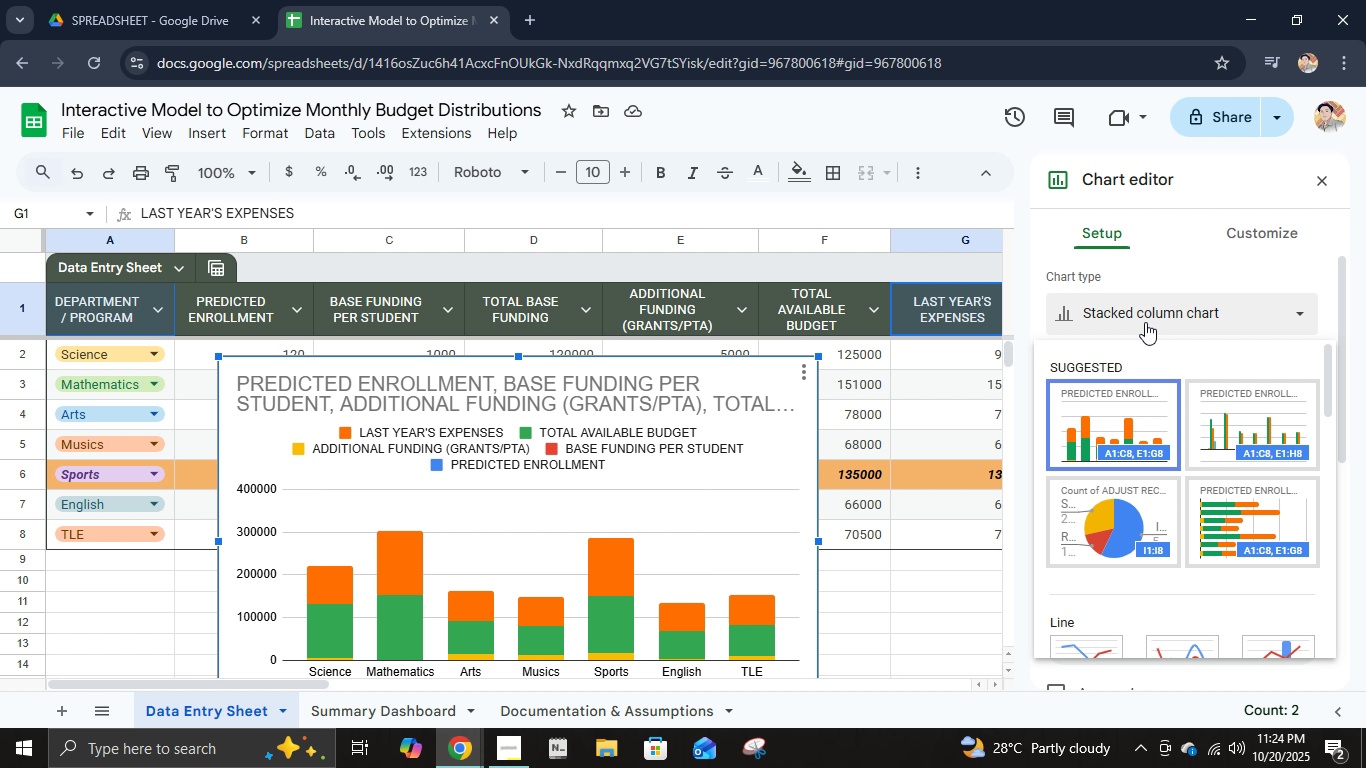 
scroll: coordinate [1198, 505], scroll_direction: down, amount: 2.0
 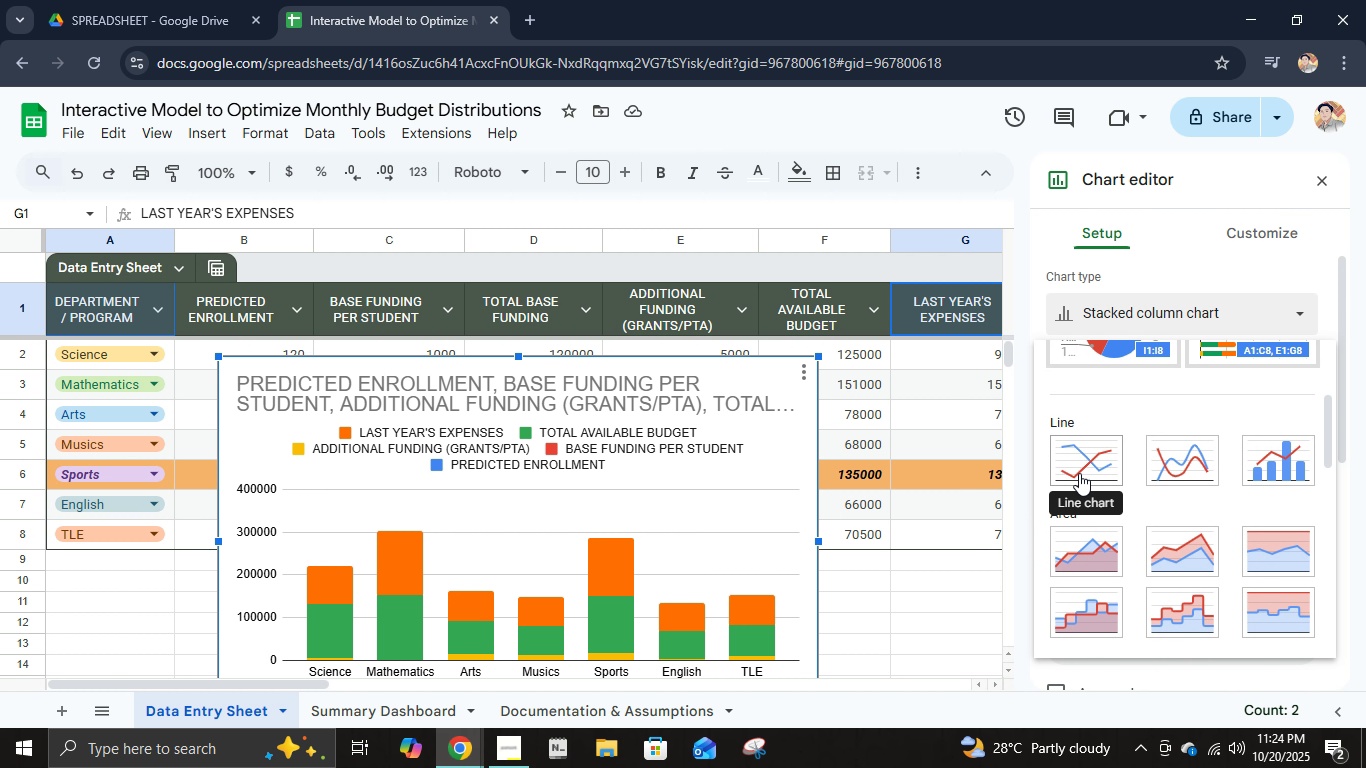 
left_click([1079, 473])
 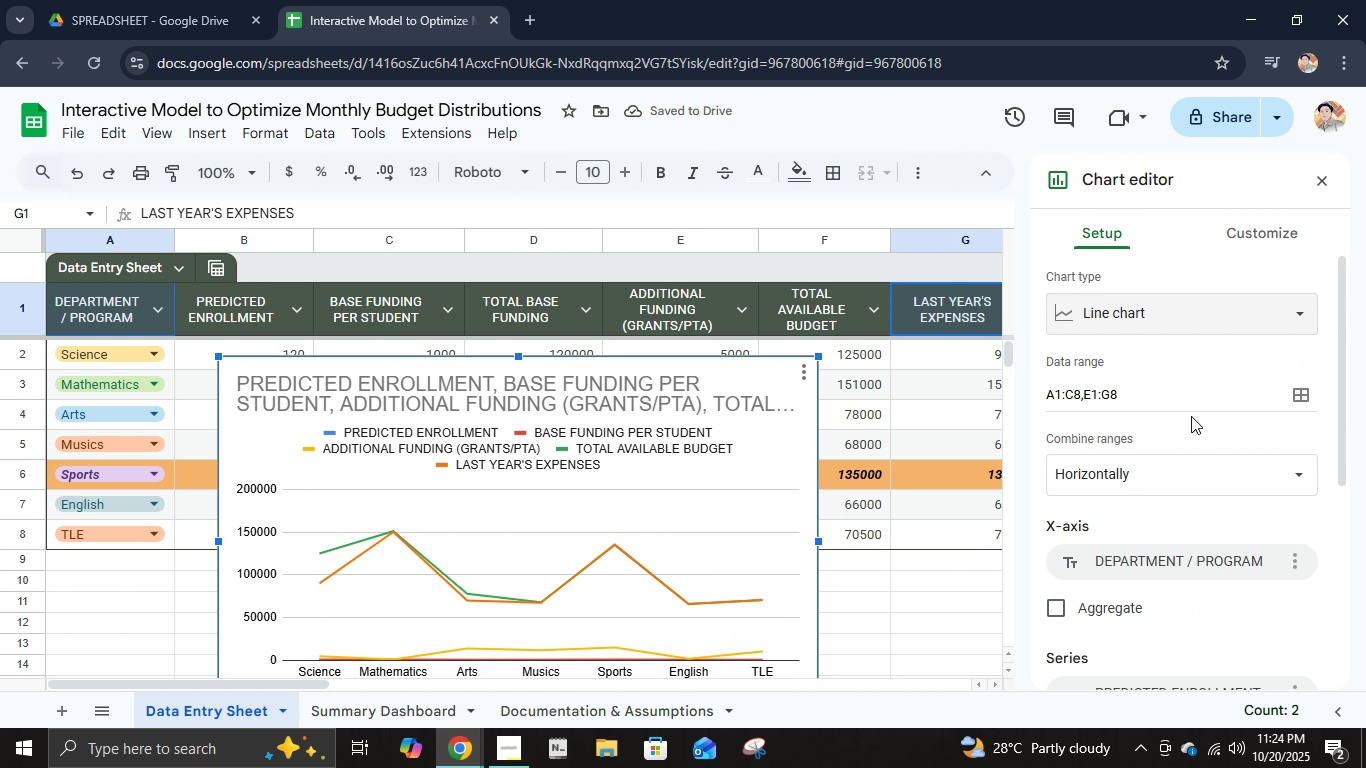 
left_click([1297, 398])
 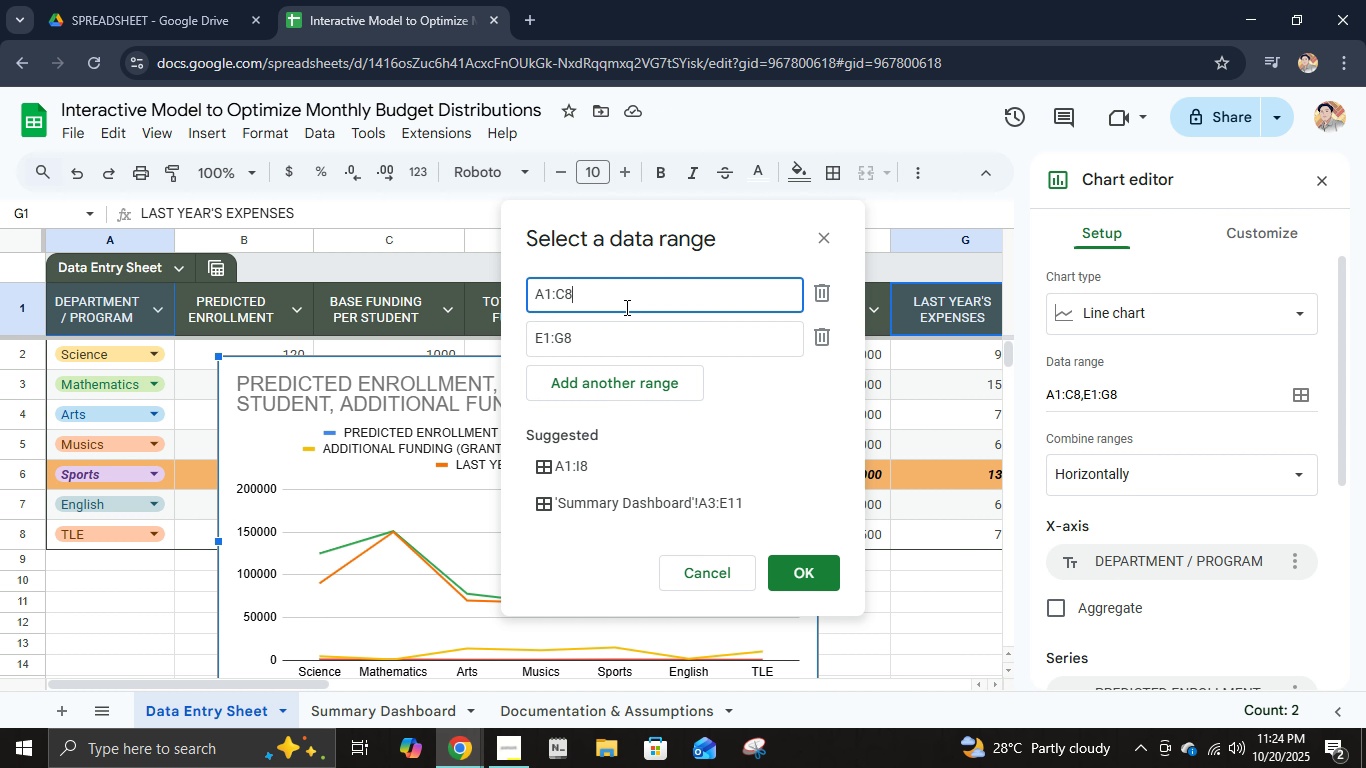 
left_click_drag(start_coordinate=[625, 307], to_coordinate=[463, 307])
 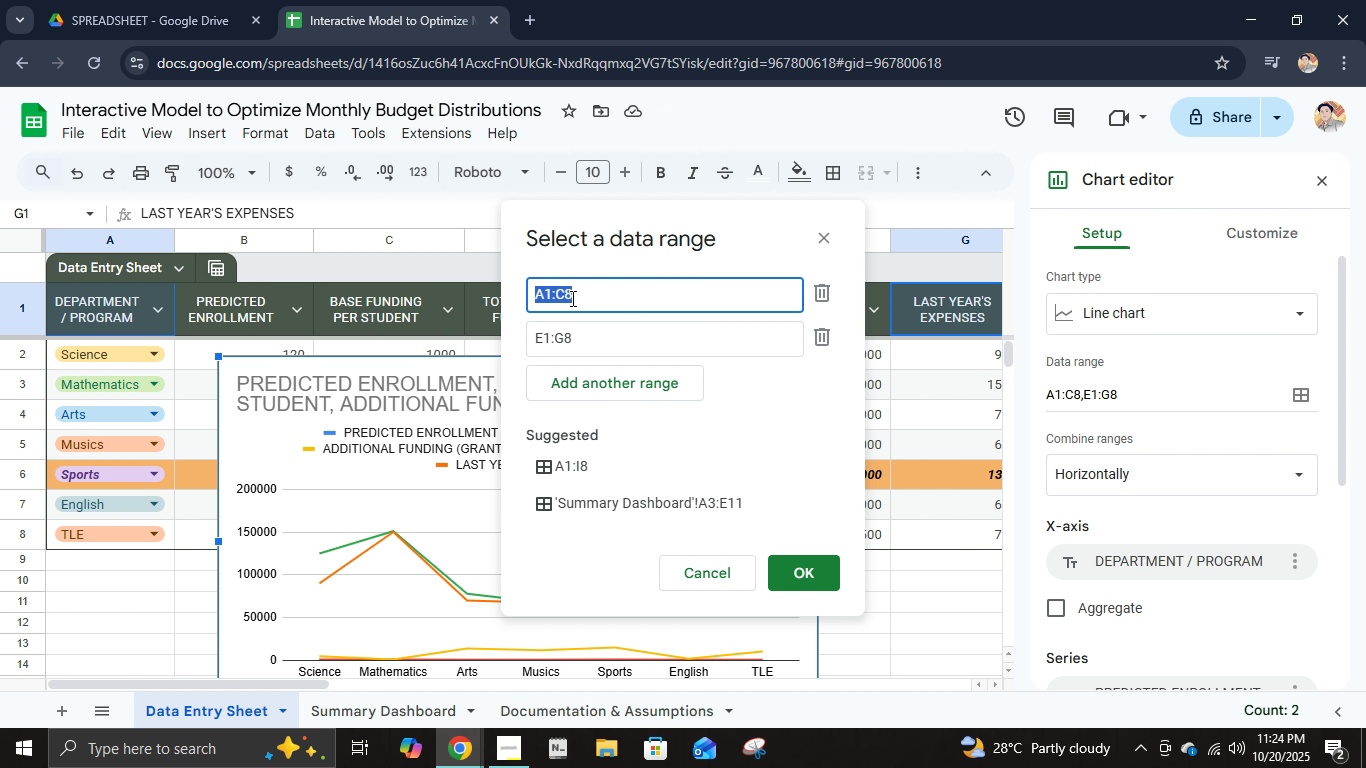 
left_click([571, 298])
 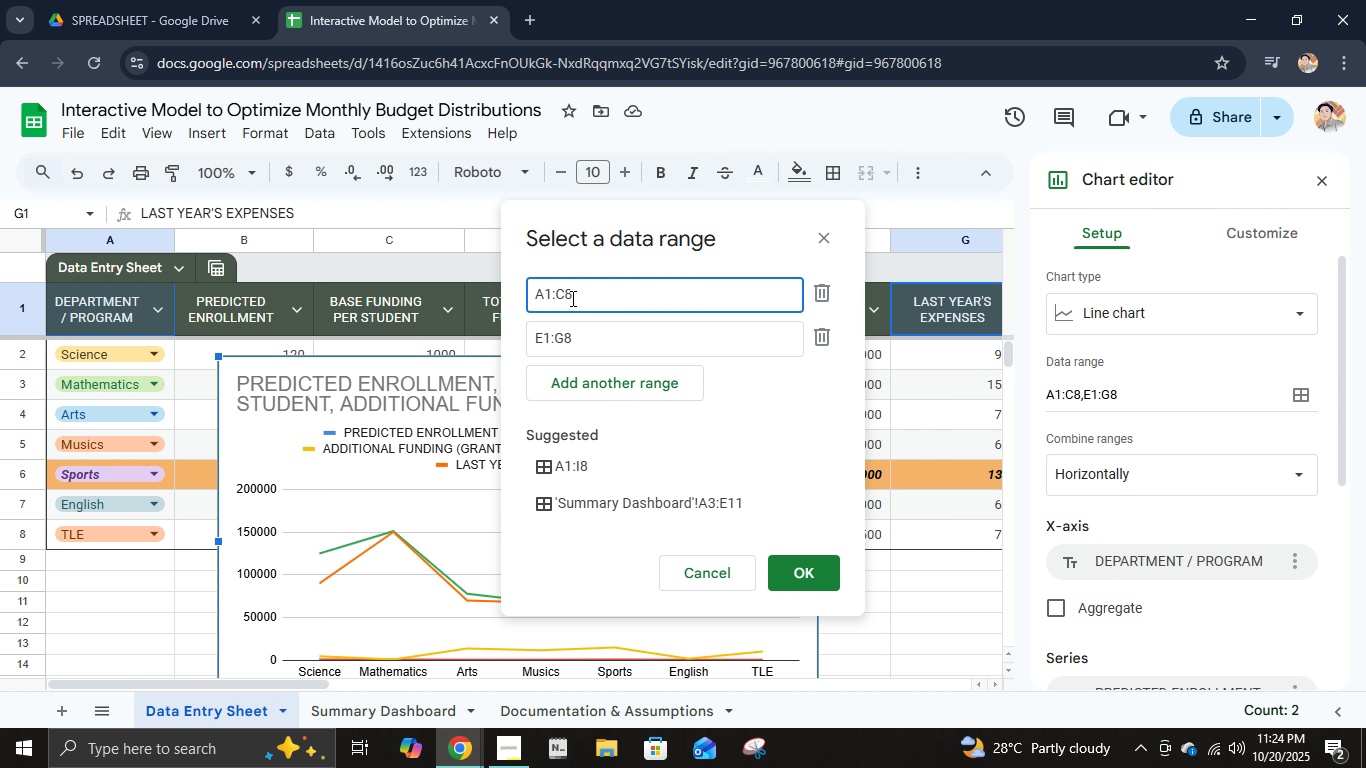 
key(Backspace)
 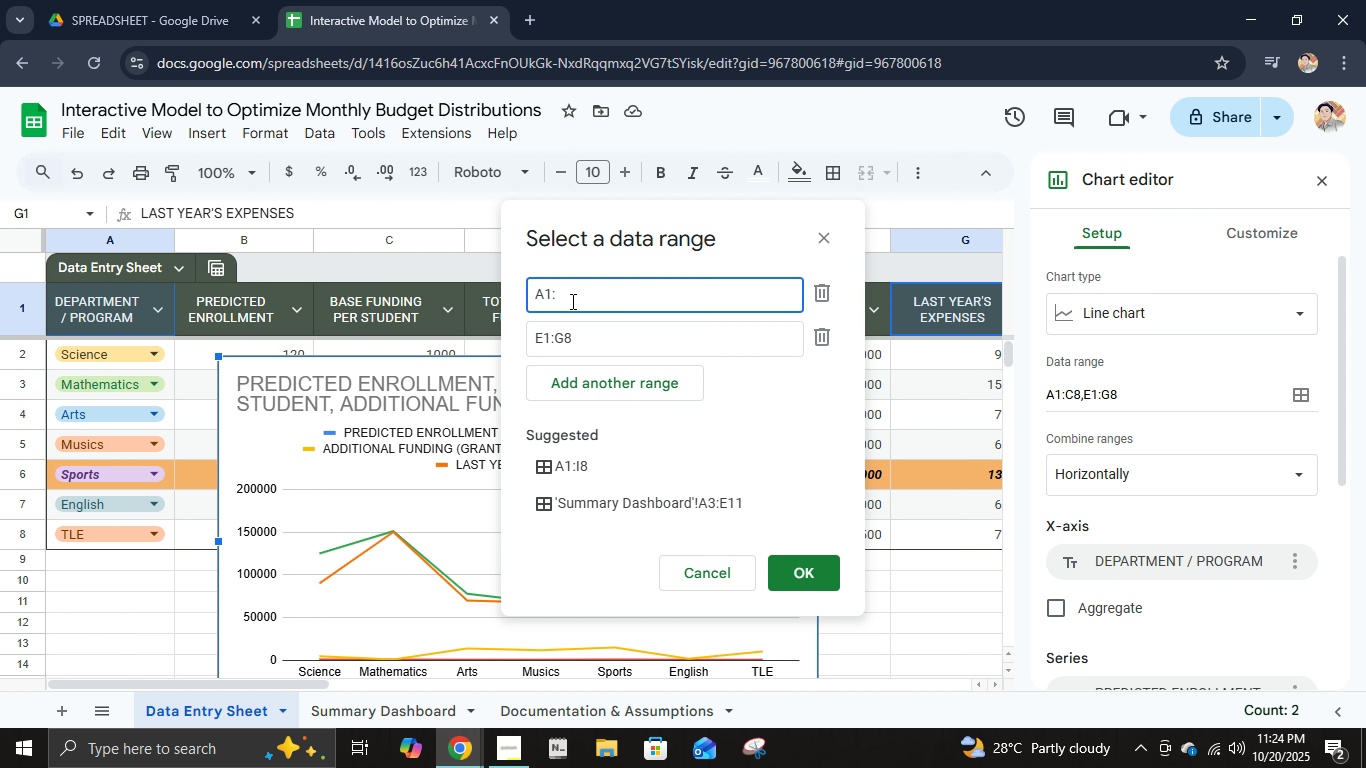 
key(Backspace)
 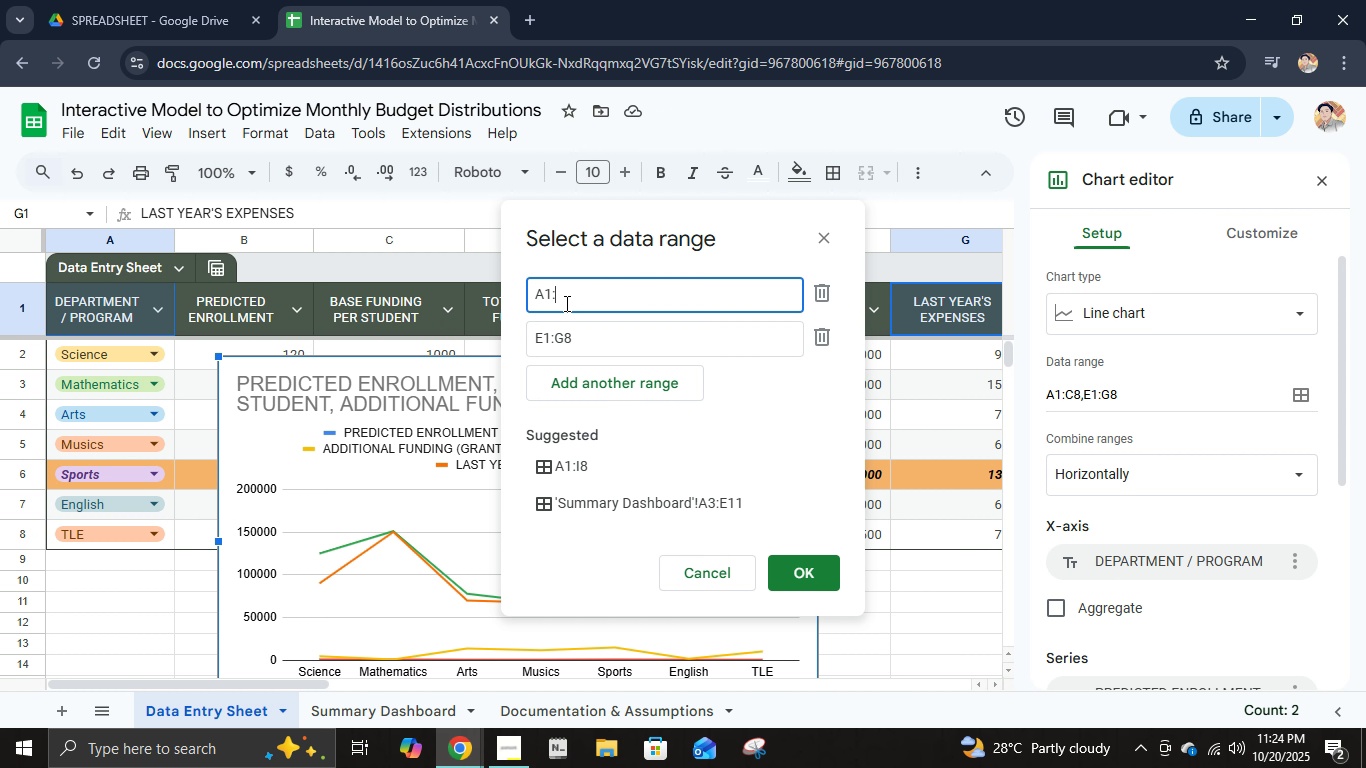 
key(Shift+ShiftLeft)
 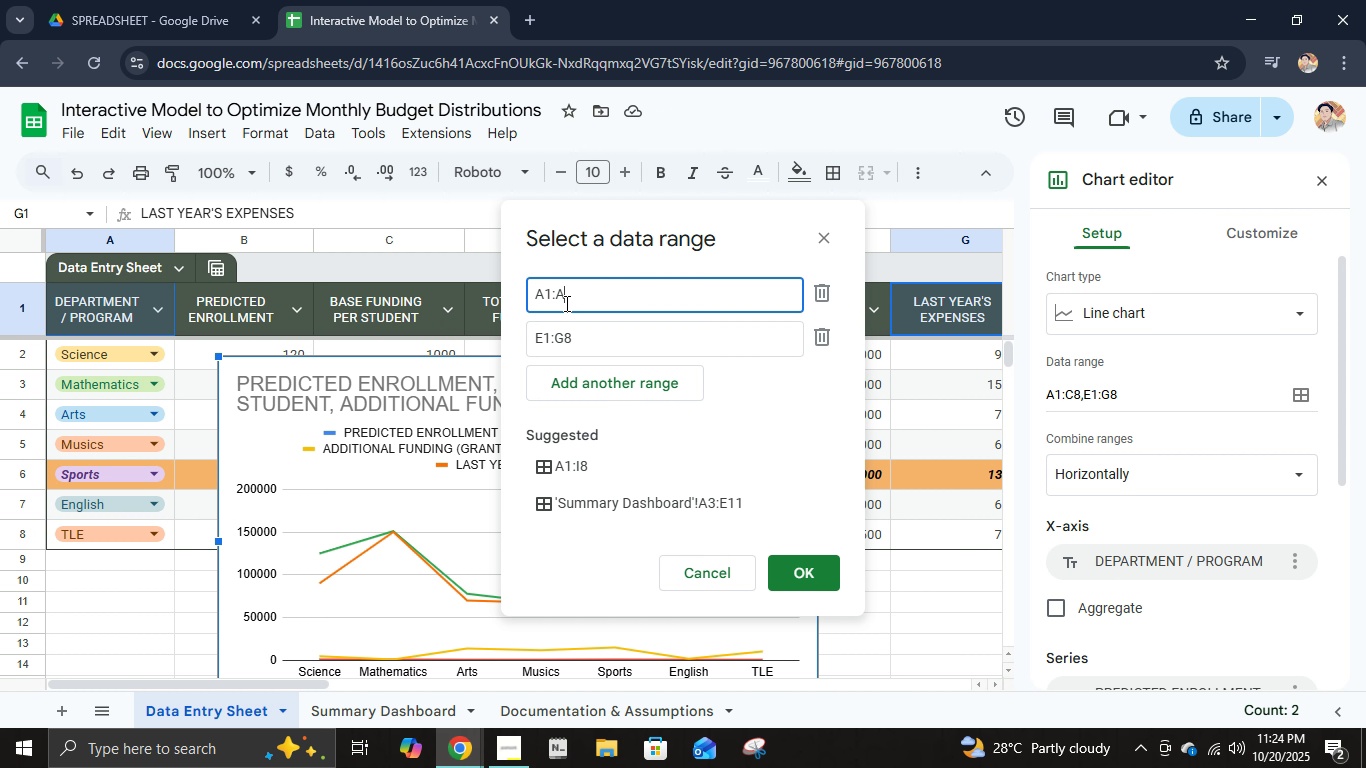 
key(A)
 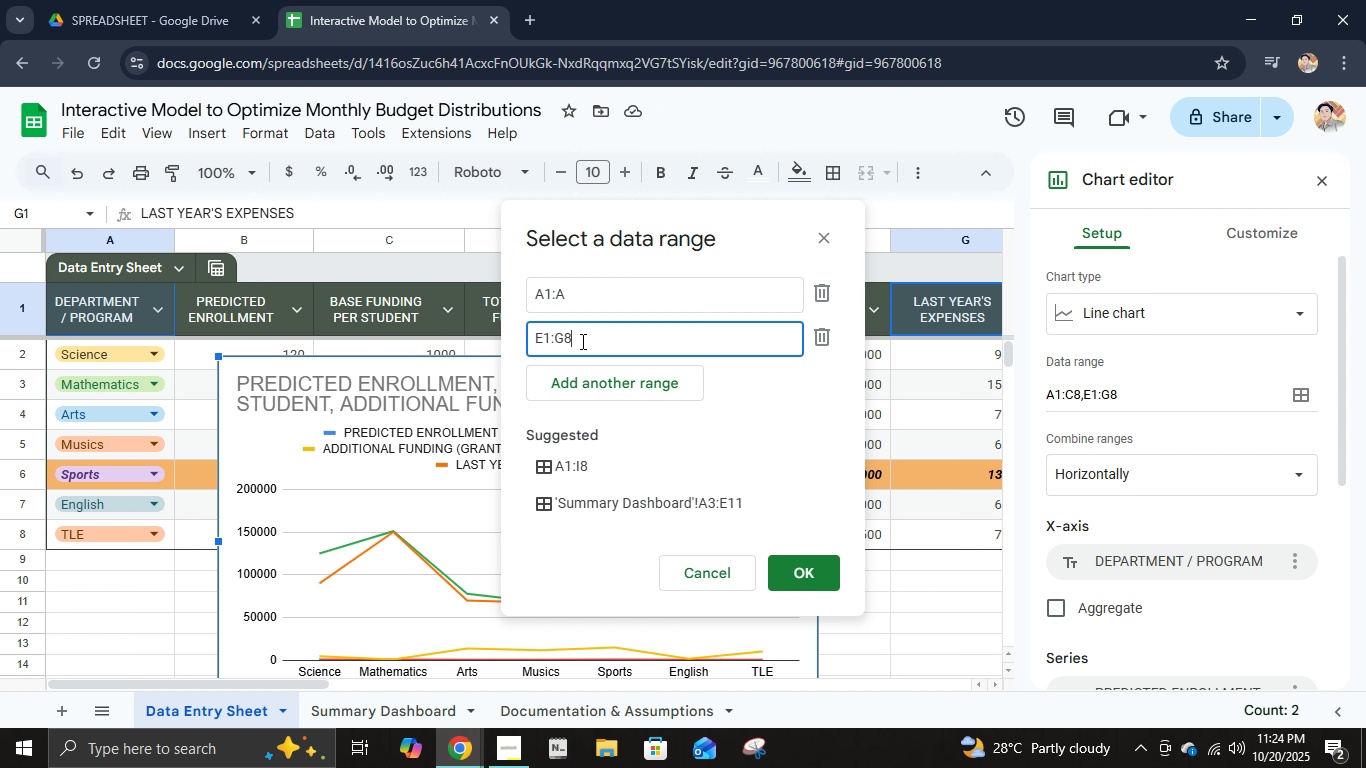 
left_click_drag(start_coordinate=[581, 341], to_coordinate=[475, 336])
 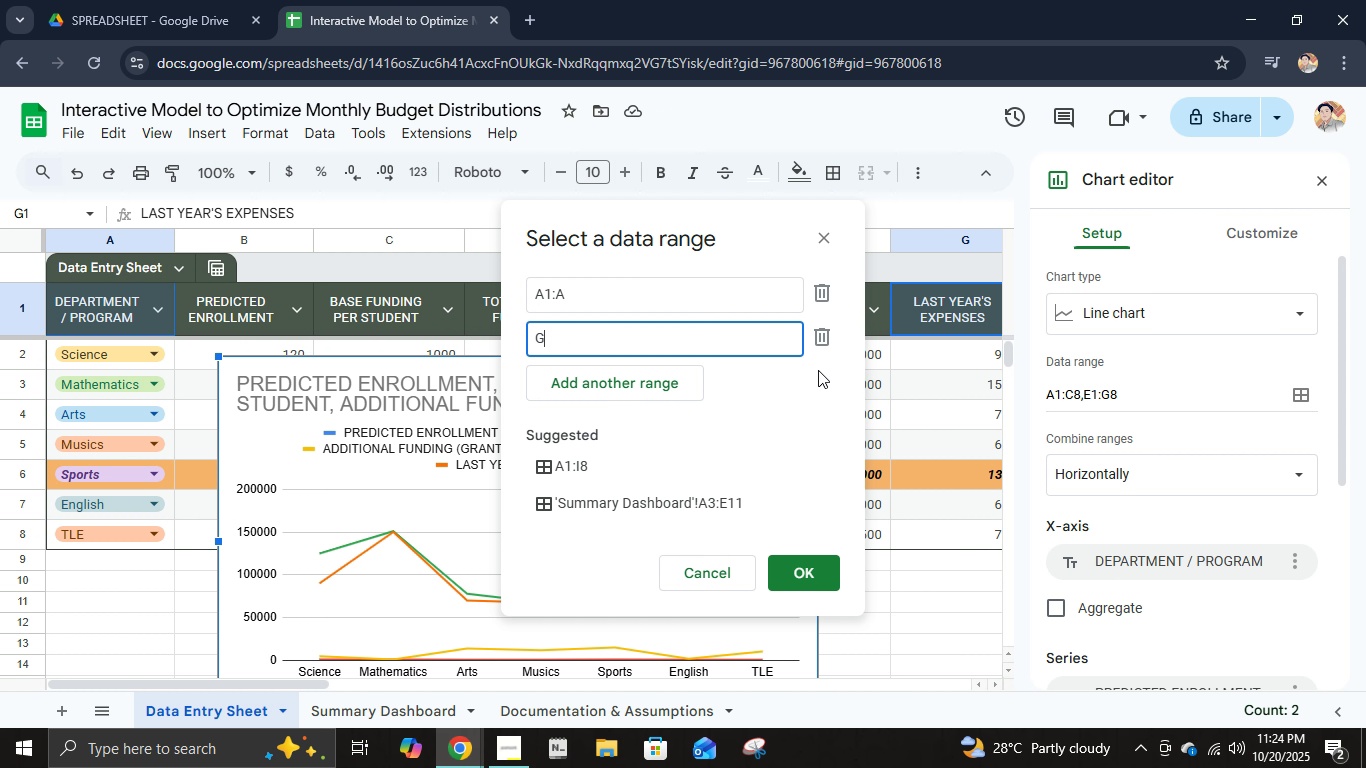 
type(G@:G)
 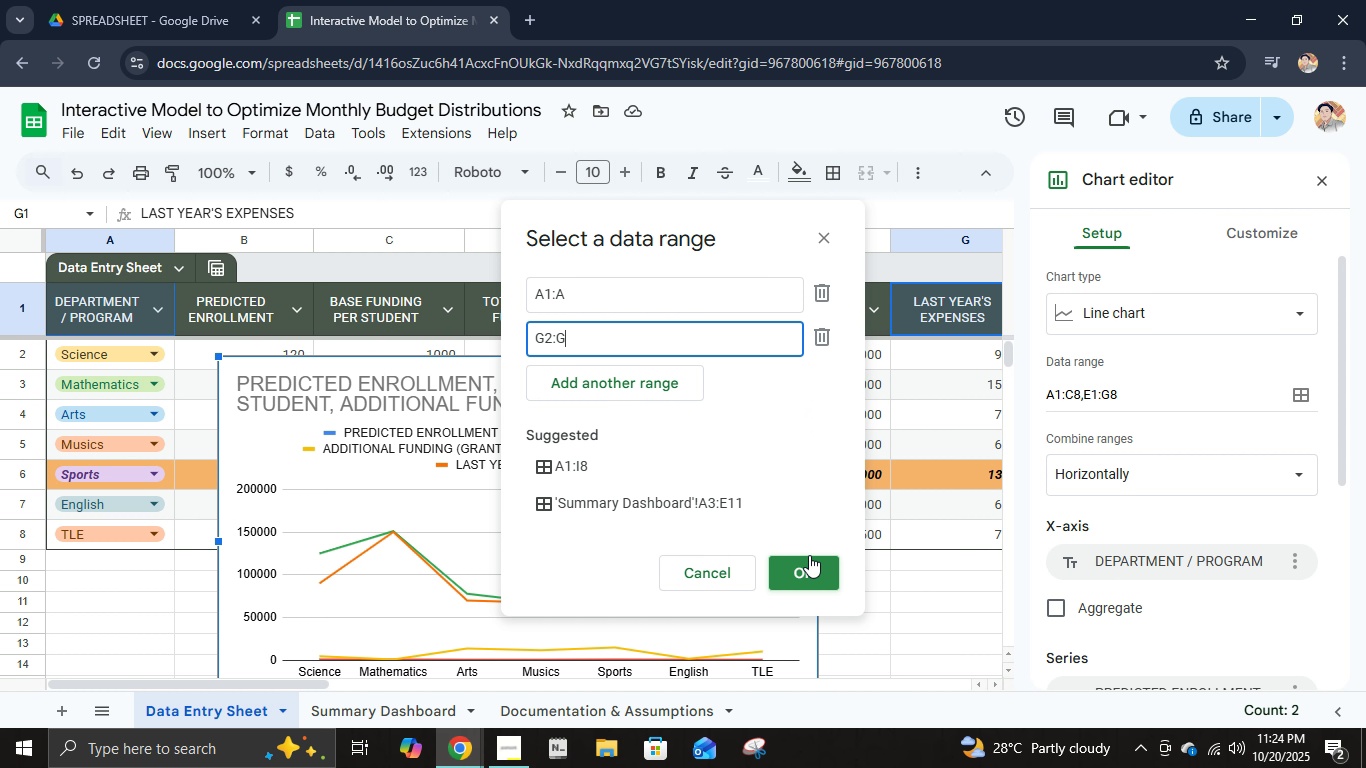 
left_click([809, 555])
 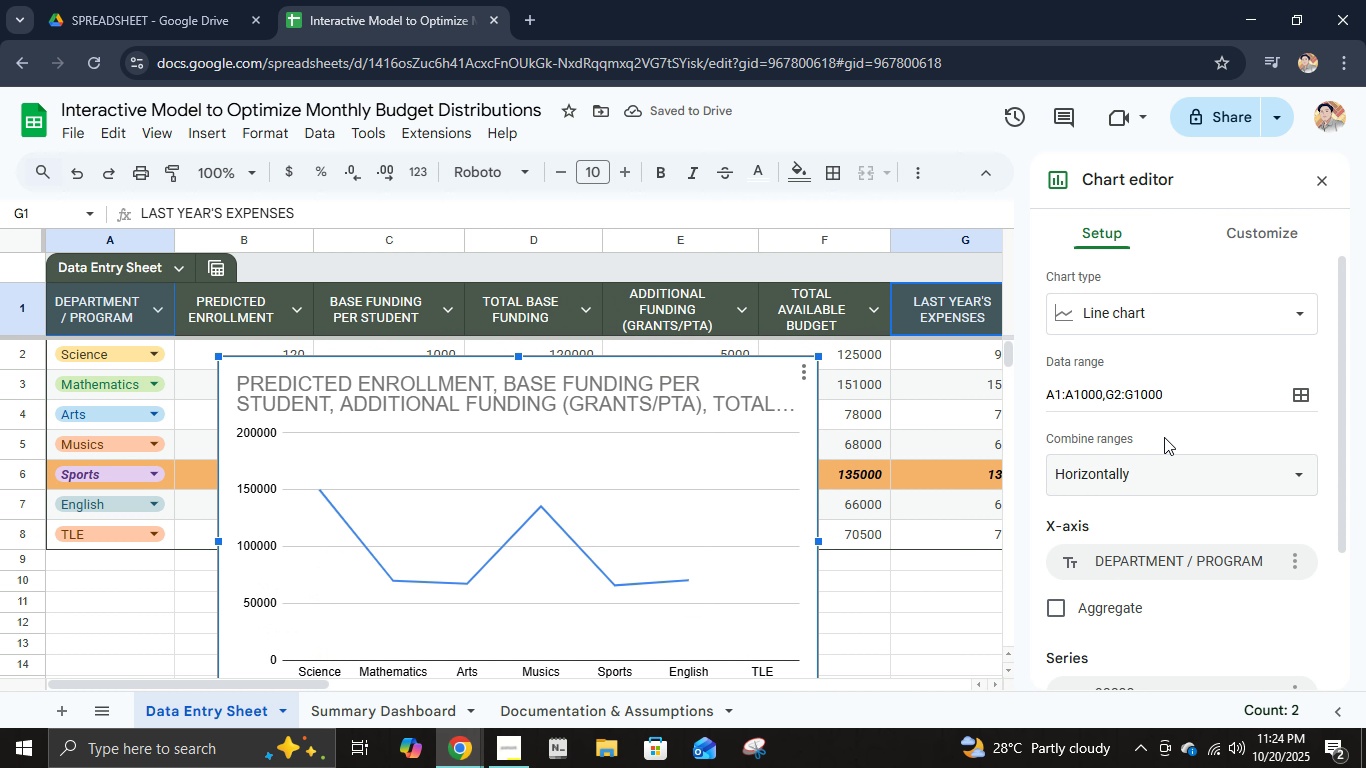 
scroll: coordinate [1198, 498], scroll_direction: down, amount: 5.0
 